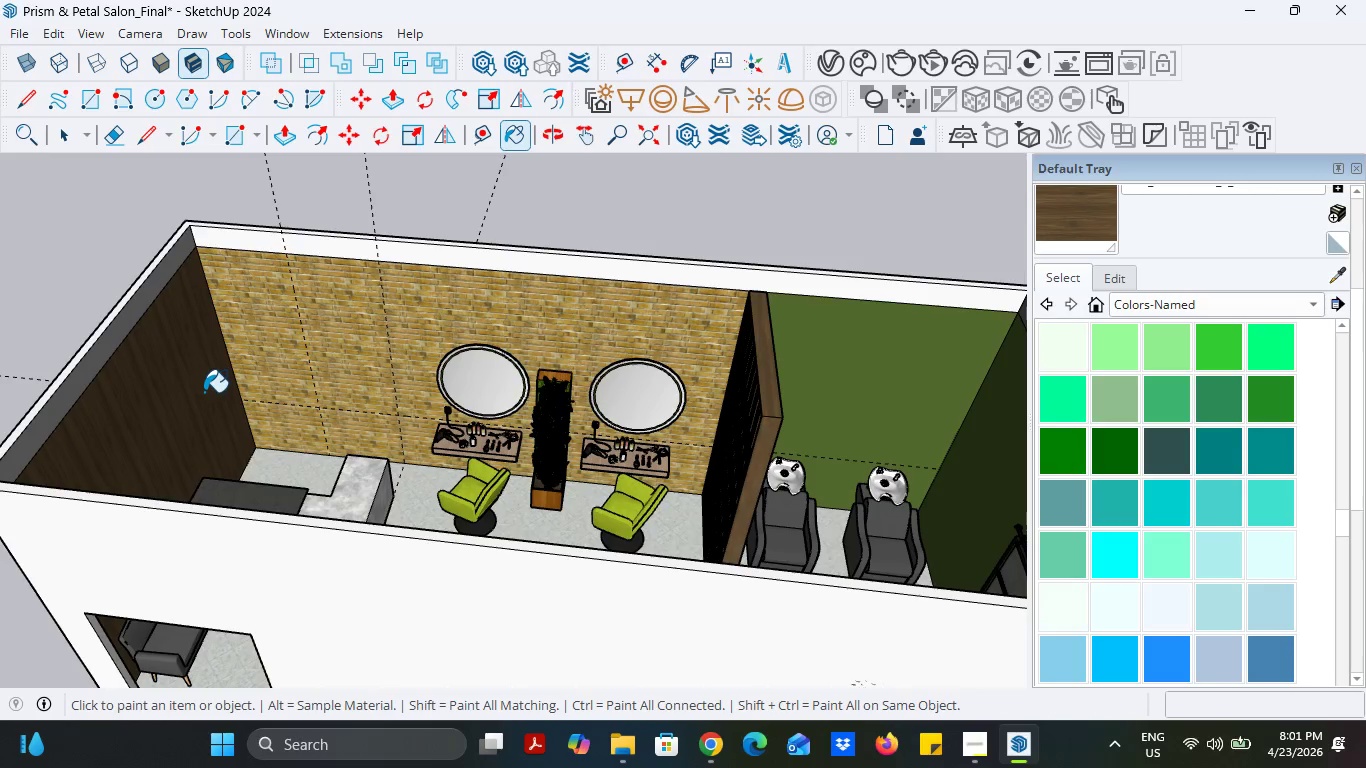 
scroll: coordinate [206, 392], scroll_direction: up, amount: 5.0
 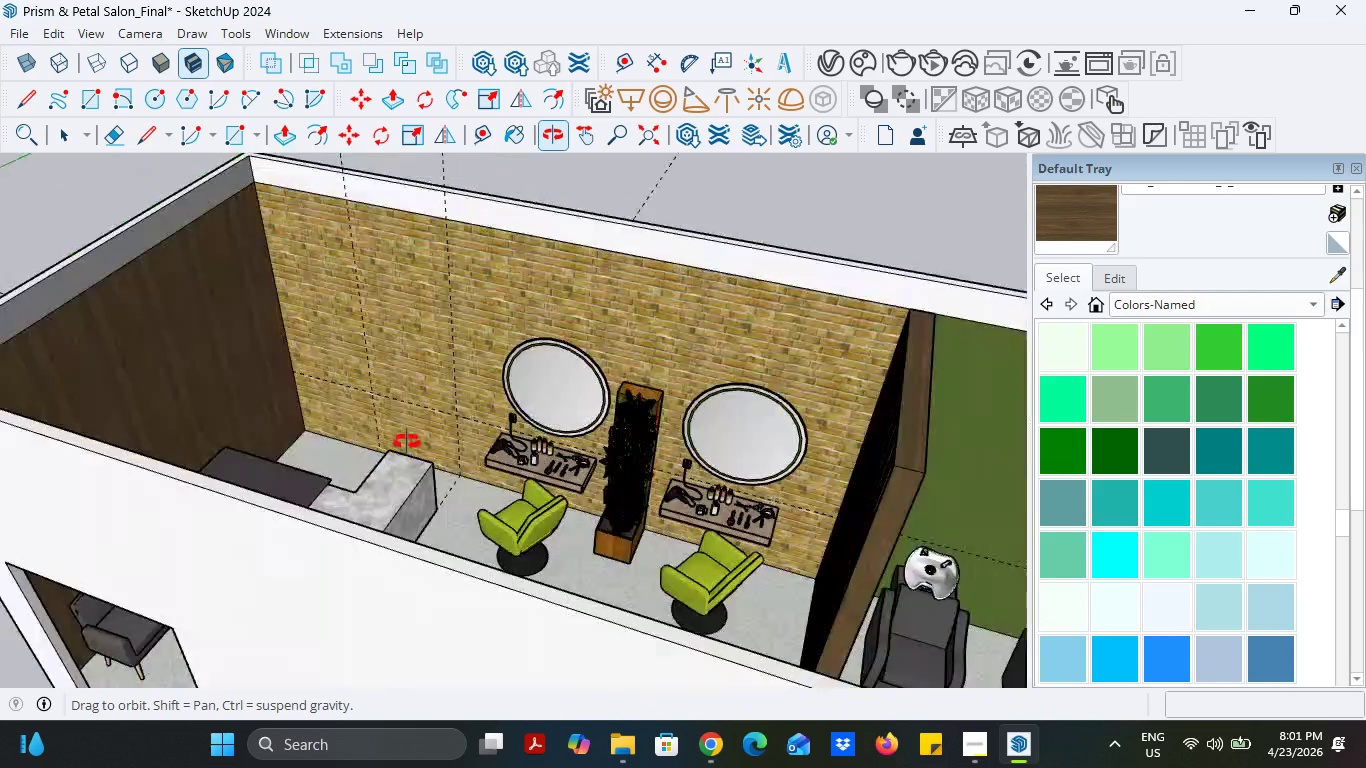 
scroll: coordinate [398, 407], scroll_direction: down, amount: 4.0
 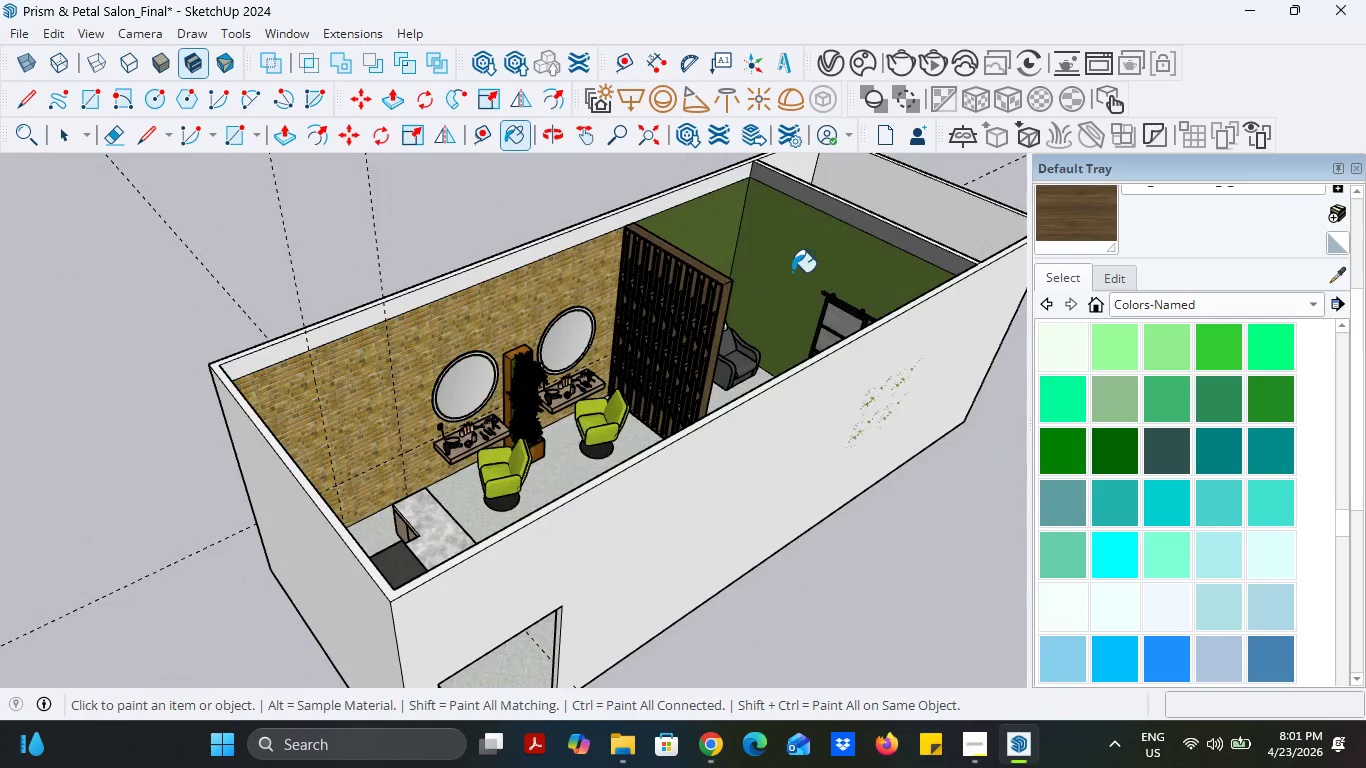 
left_click([792, 272])
 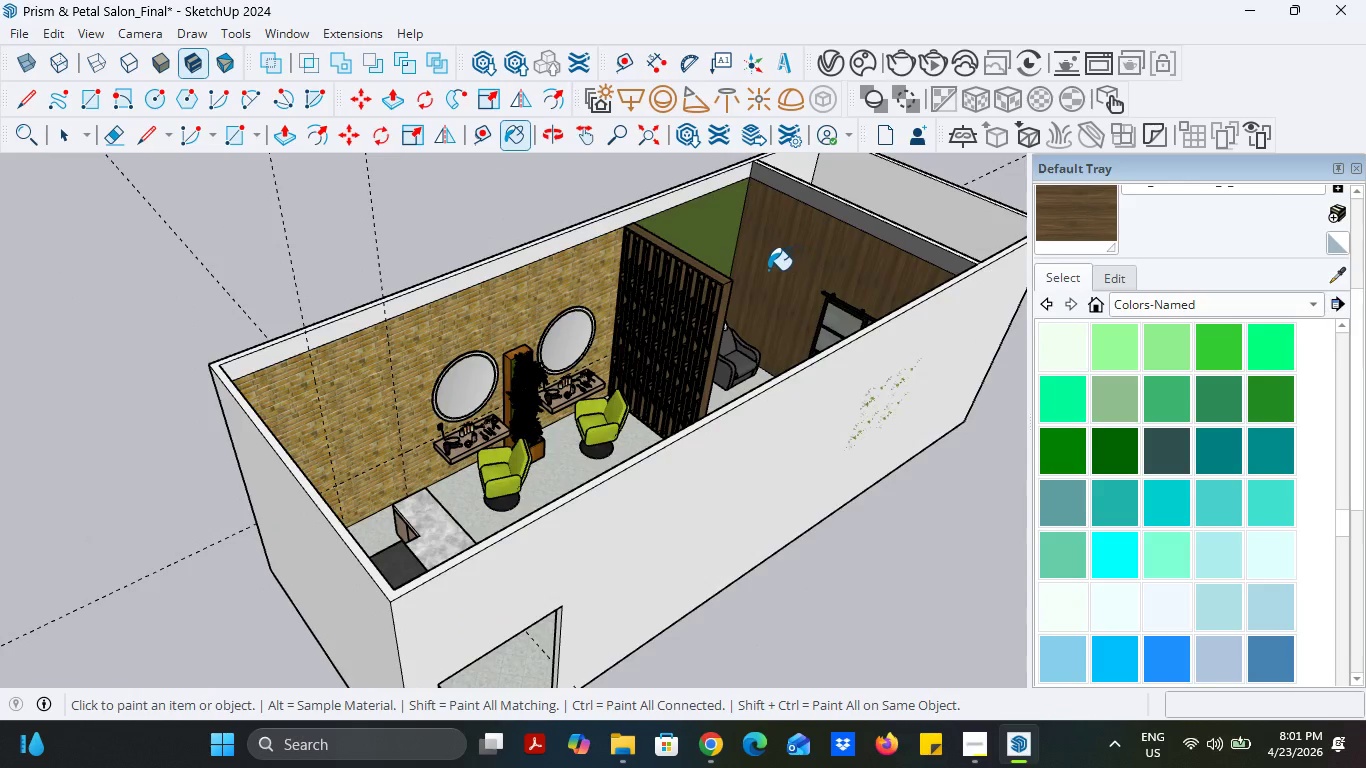 
scroll: coordinate [768, 270], scroll_direction: up, amount: 5.0
 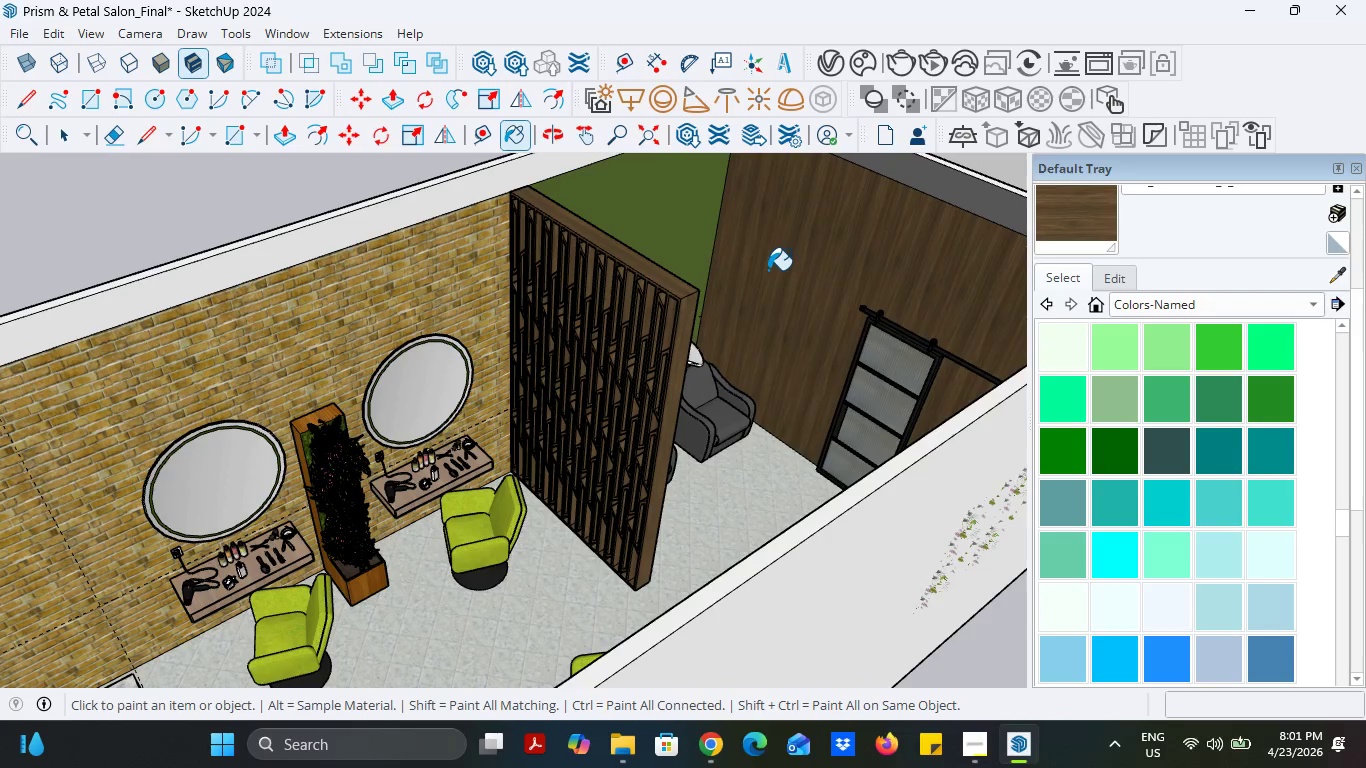 
key(Control+Z)
 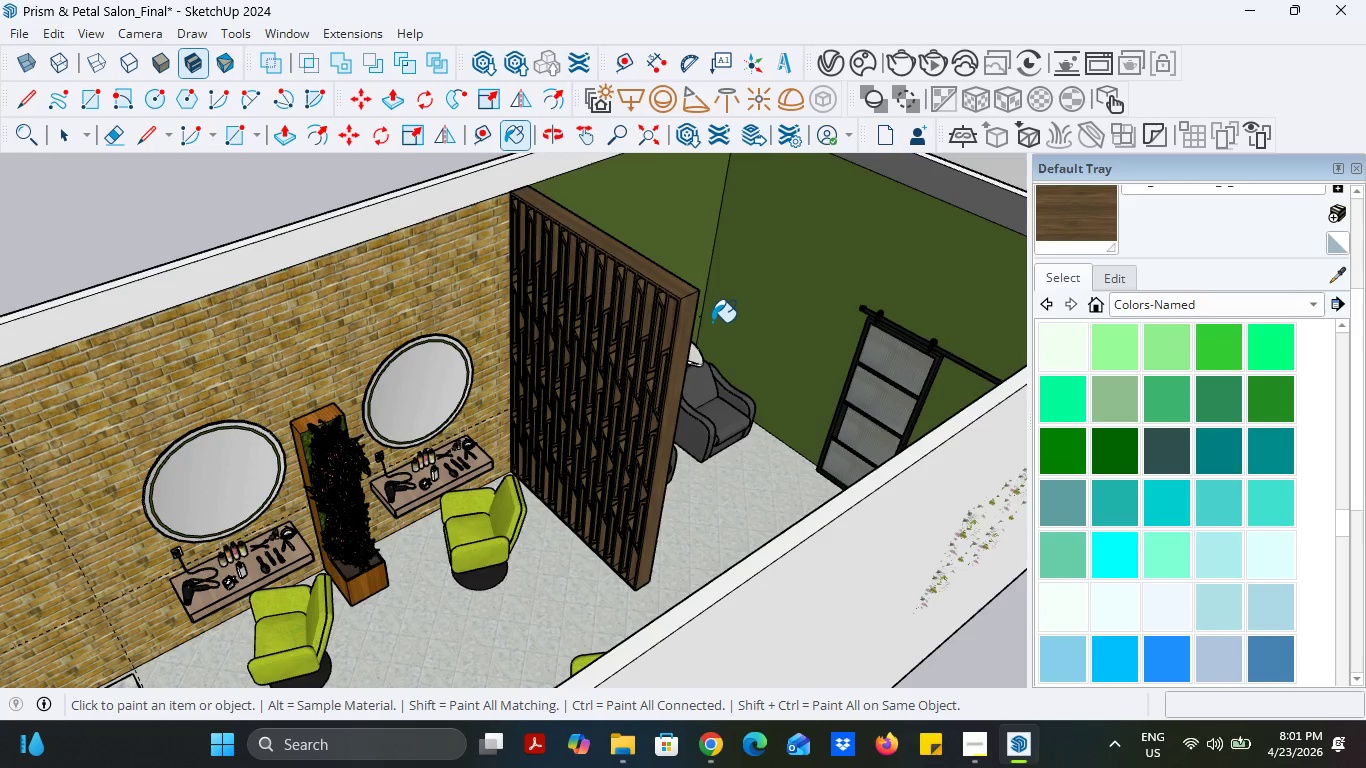 
scroll: coordinate [712, 322], scroll_direction: down, amount: 5.0
 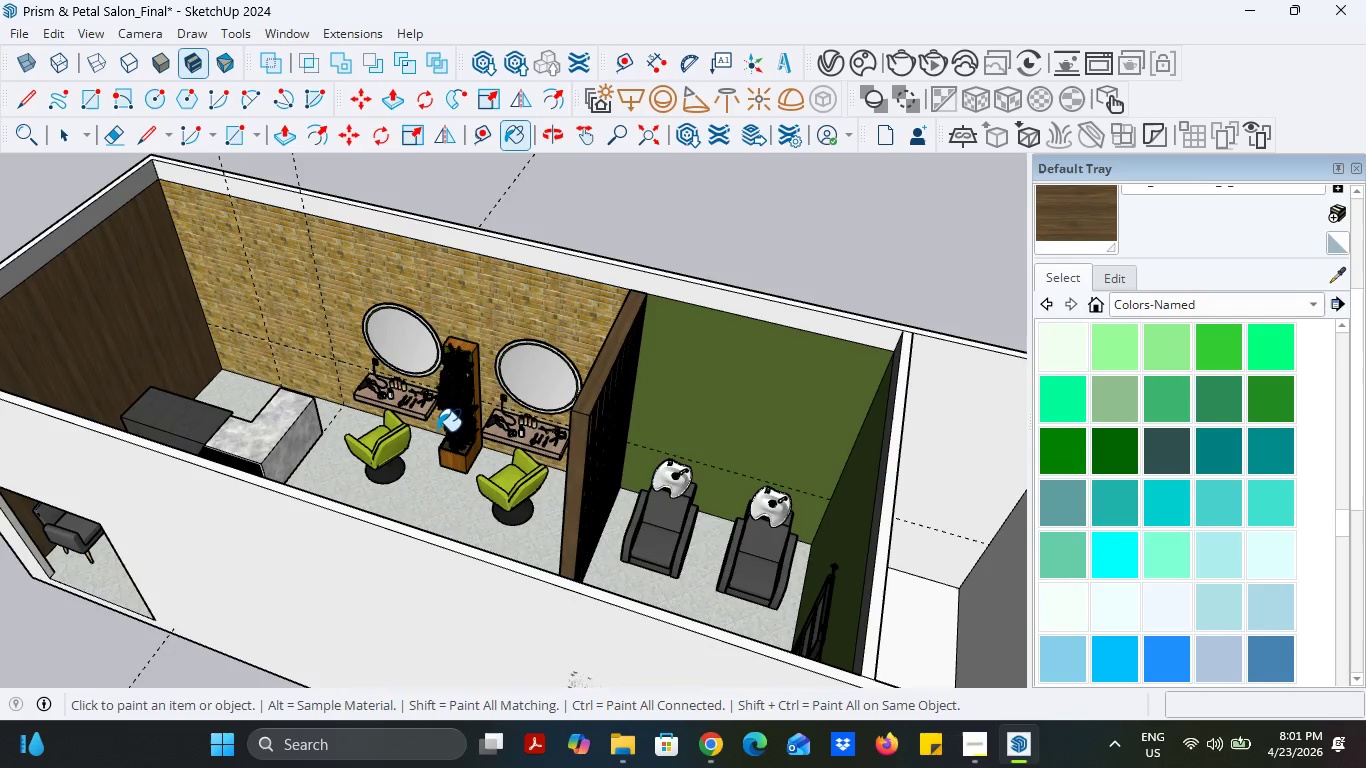 
scroll: coordinate [207, 332], scroll_direction: up, amount: 5.0
 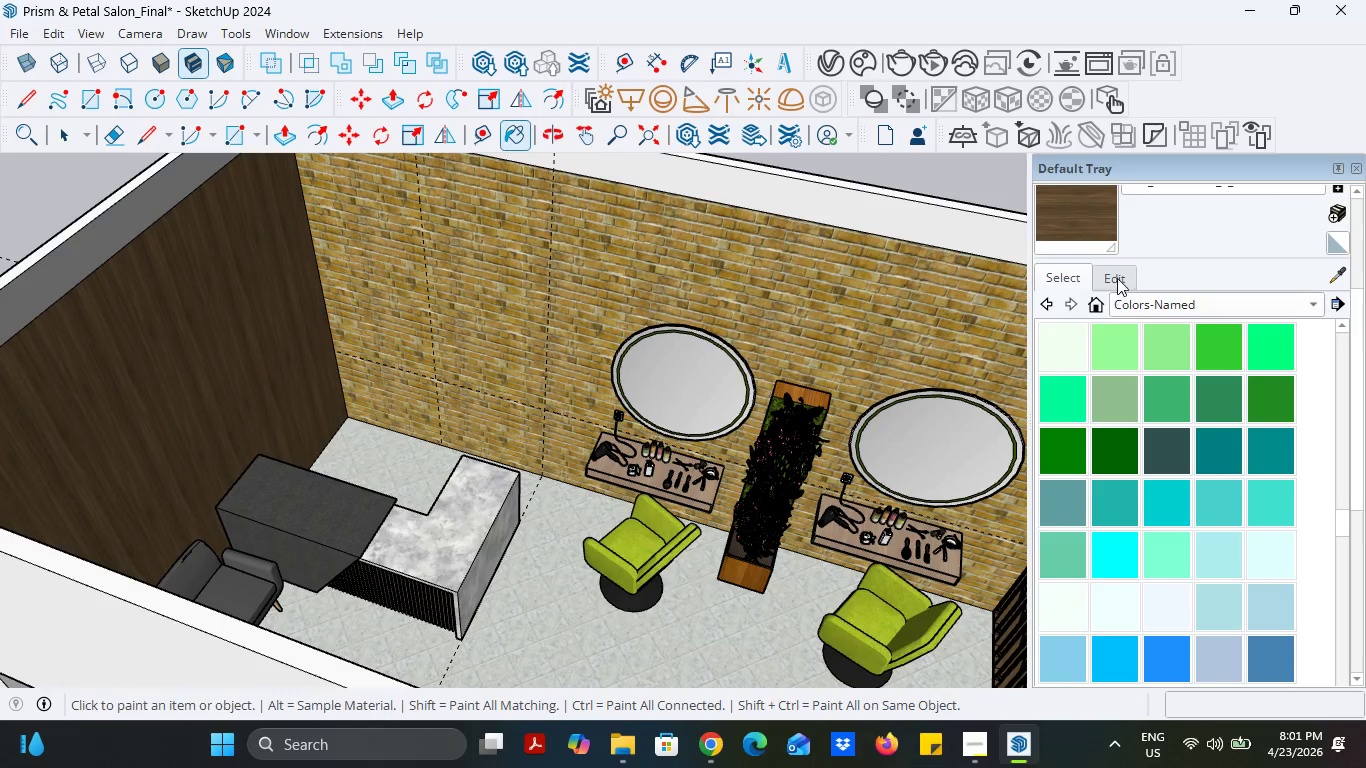 
left_click([1117, 278])
 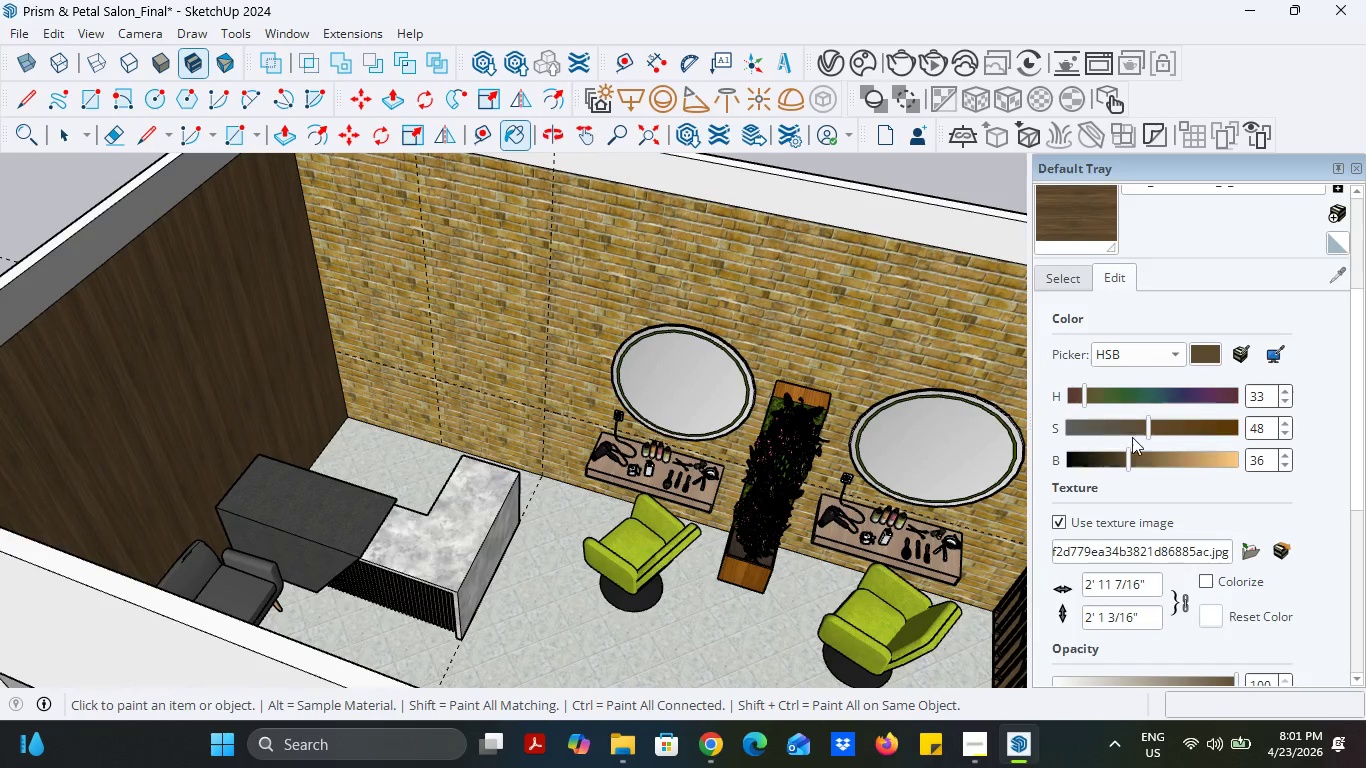 
left_click([1067, 283])
 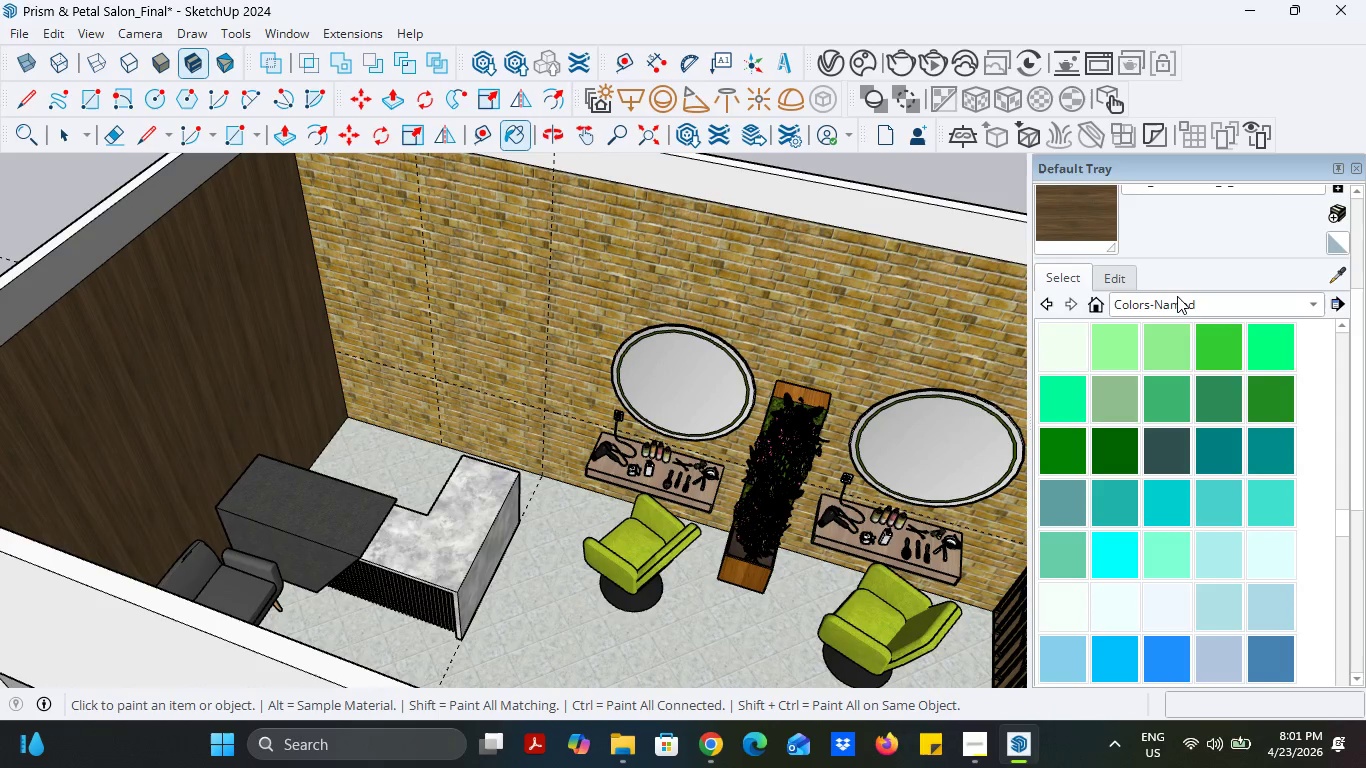 
left_click([1174, 299])
 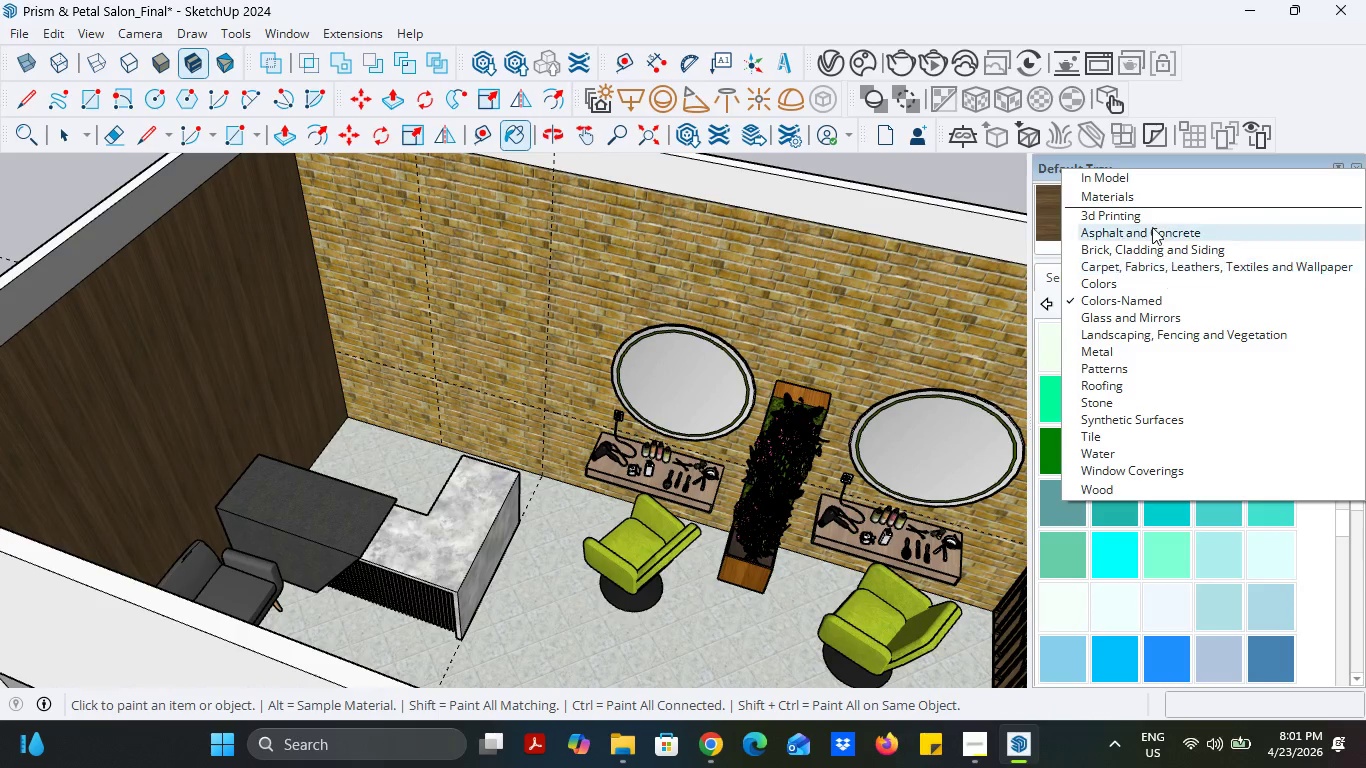 
left_click([1143, 200])
 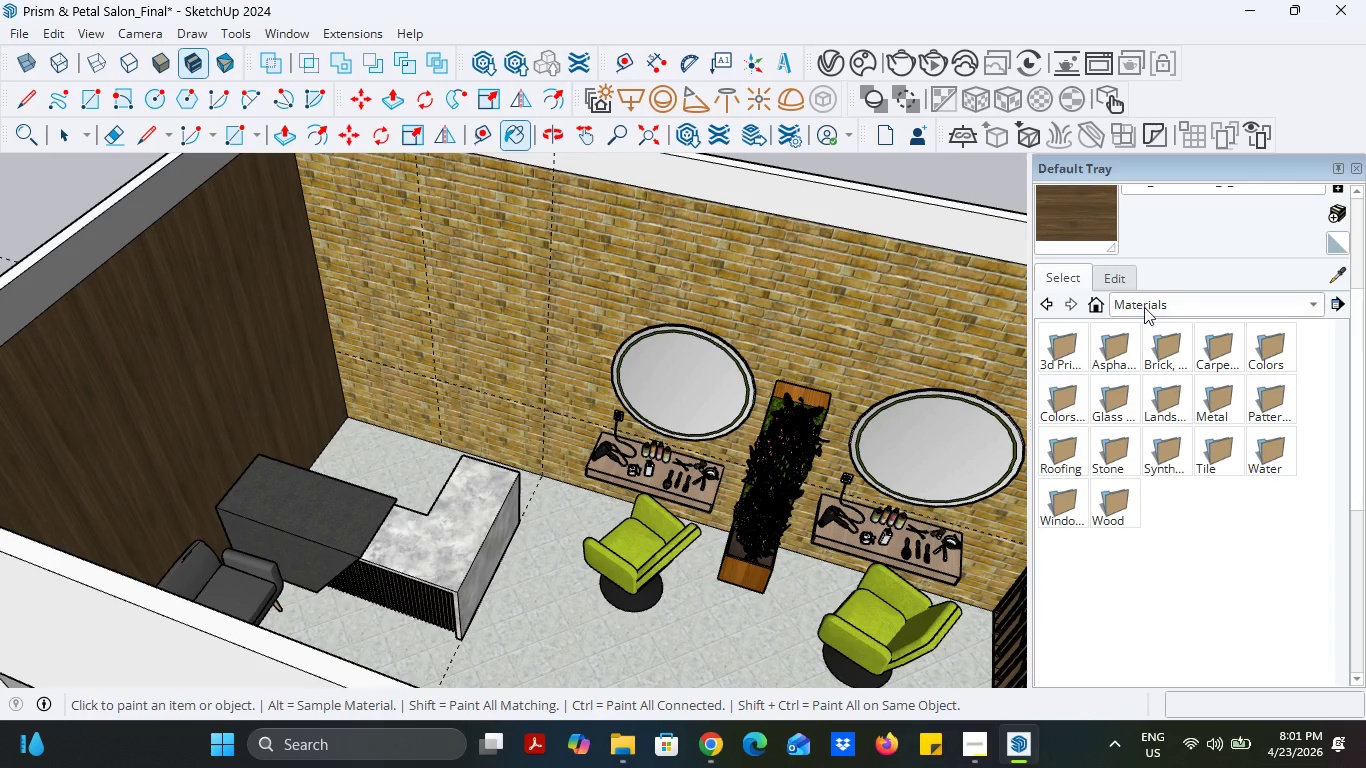 
left_click([1144, 299])
 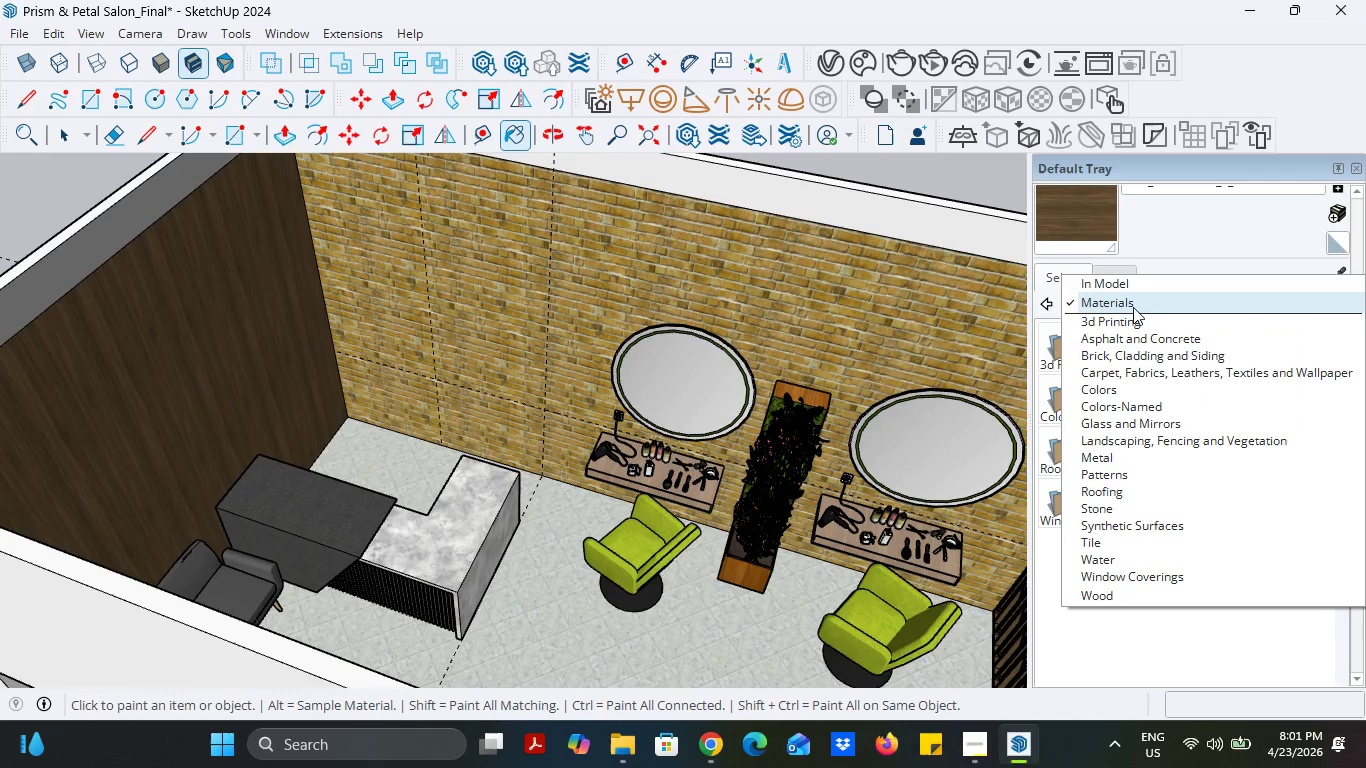 
left_click([1138, 288])
 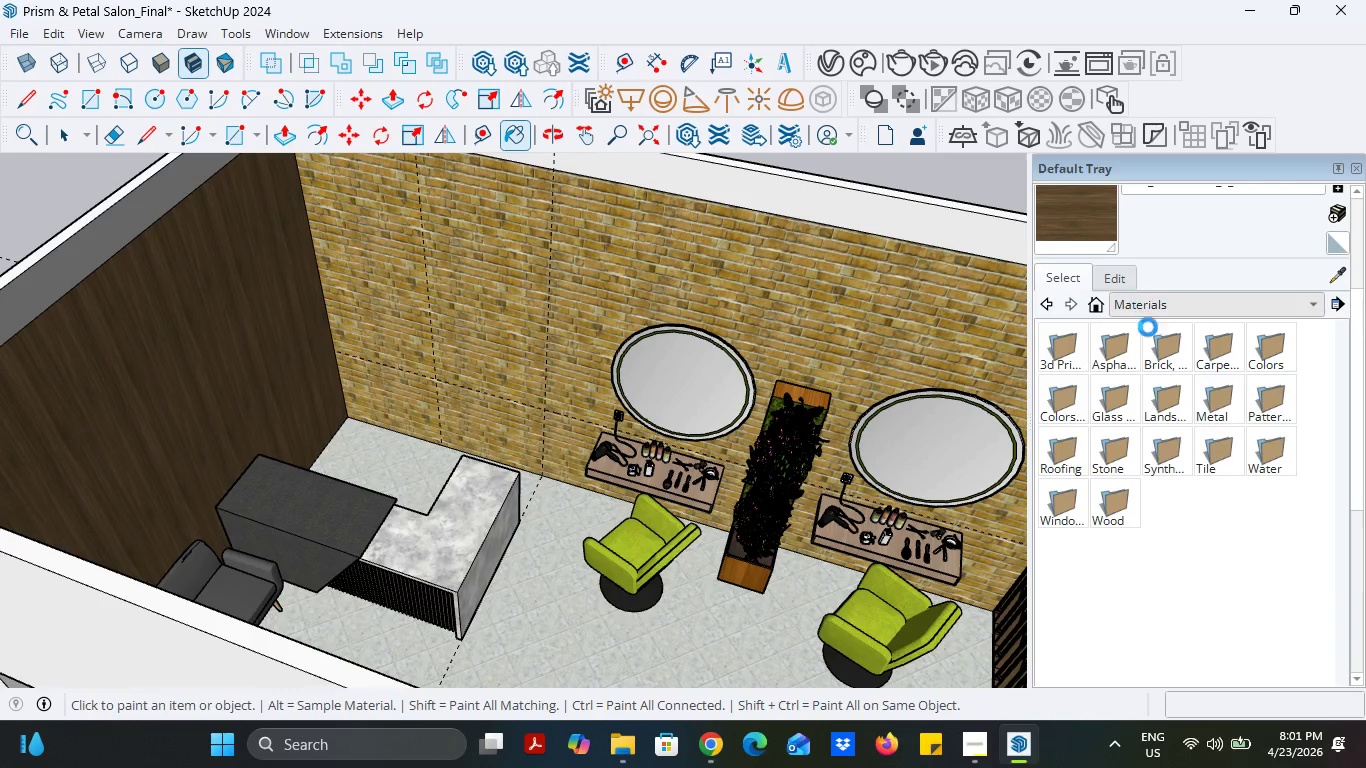 
mouse_move([1135, 359])
 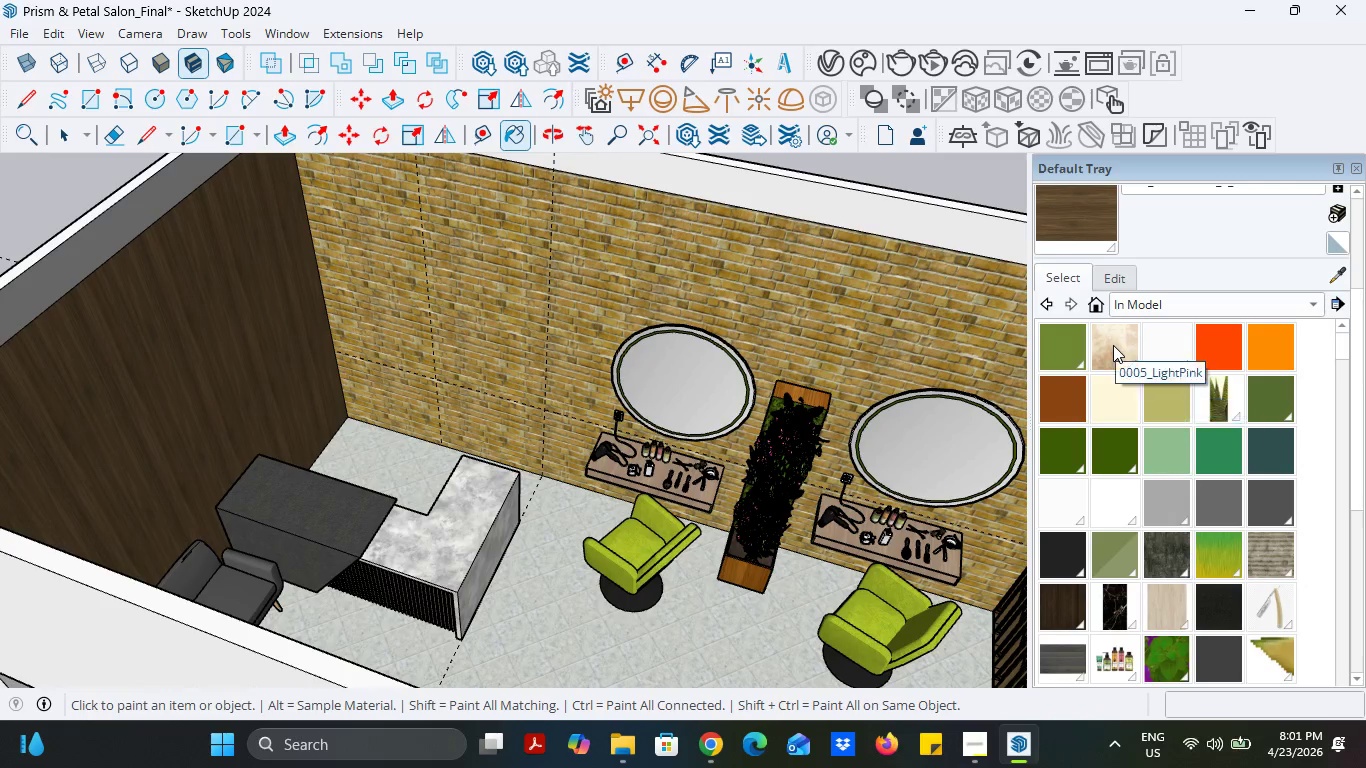 
left_click([1113, 345])
 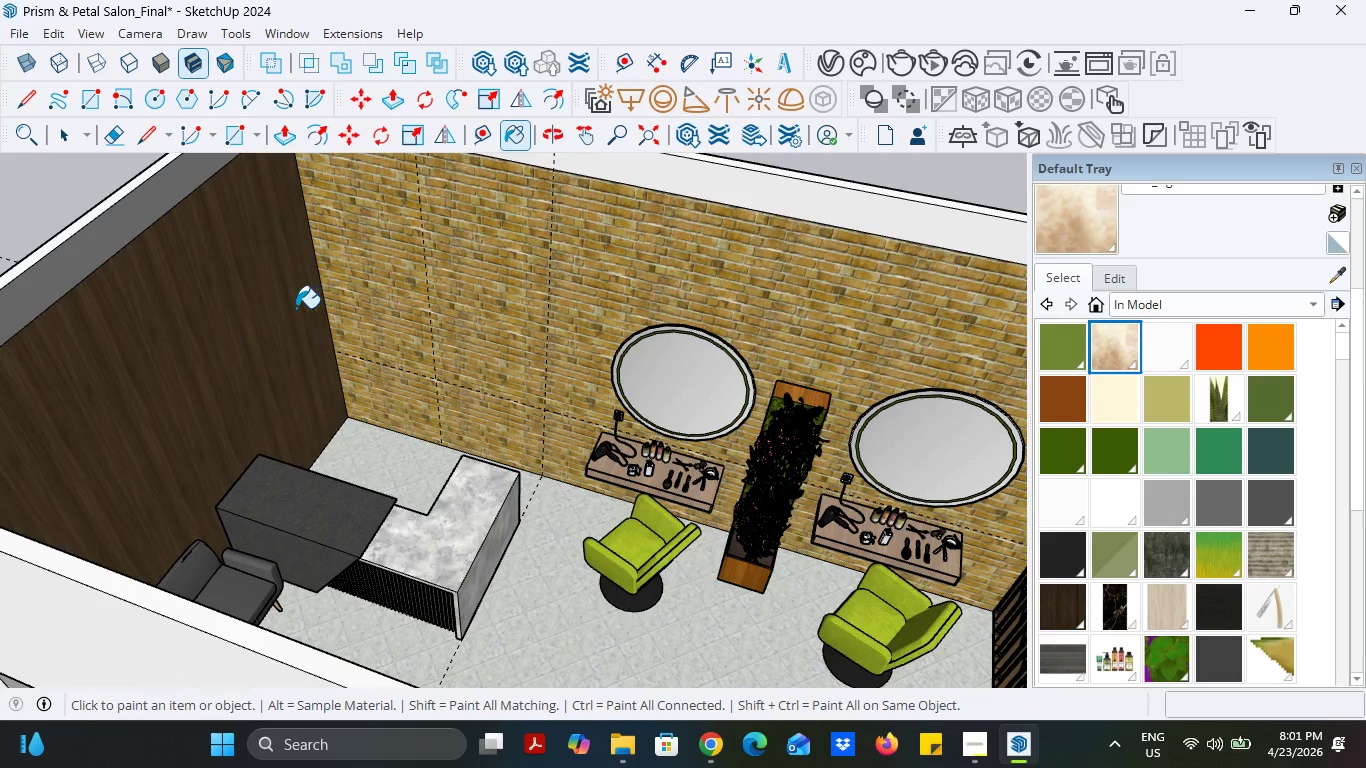 
left_click([288, 311])
 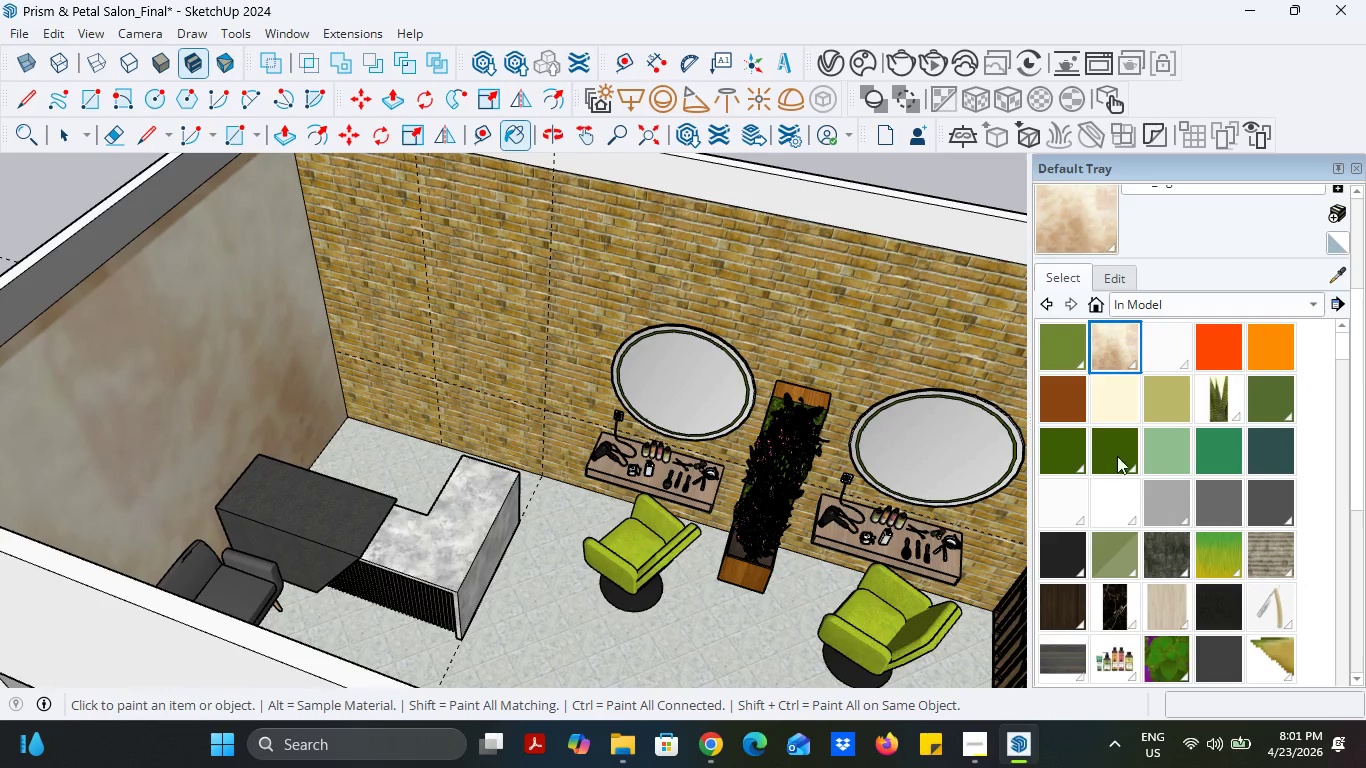 
left_click([1166, 548])
 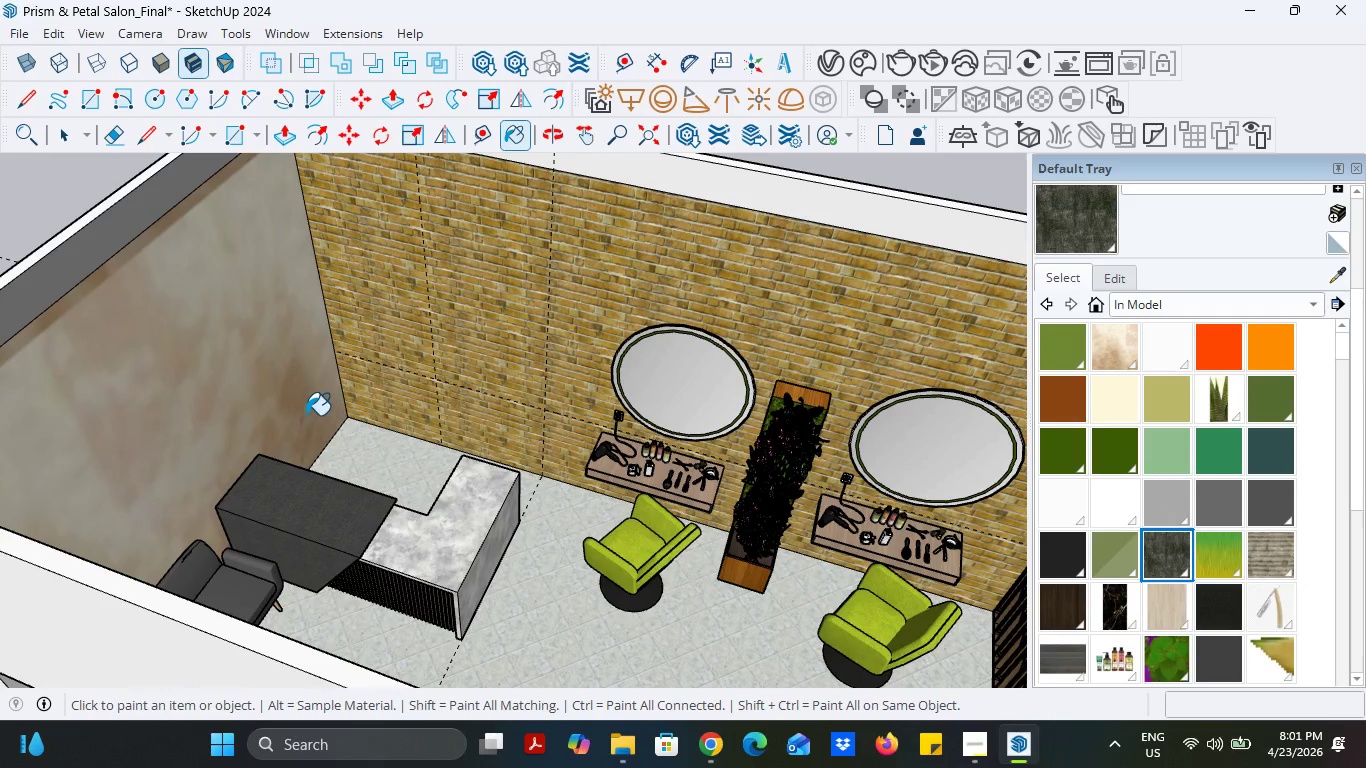 
left_click([290, 402])
 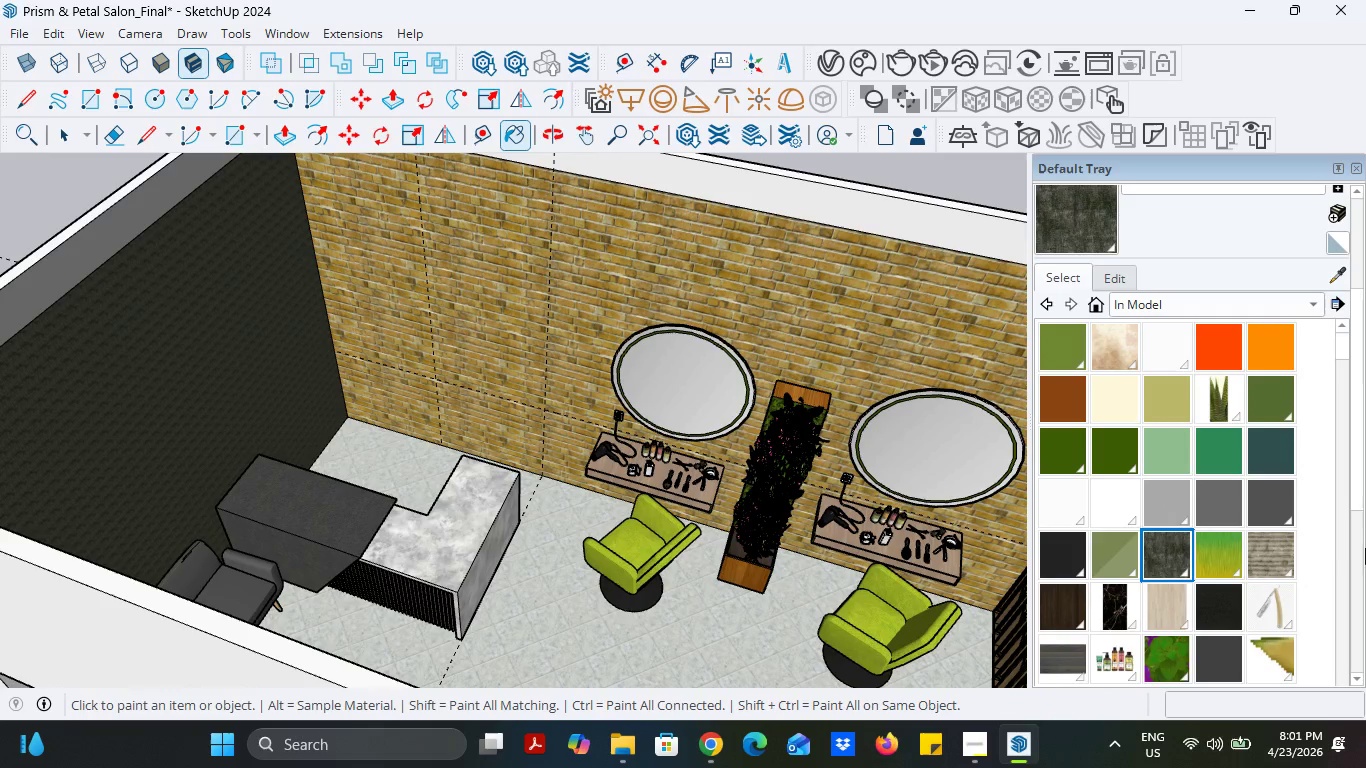 
scroll: coordinate [1267, 568], scroll_direction: down, amount: 3.0
 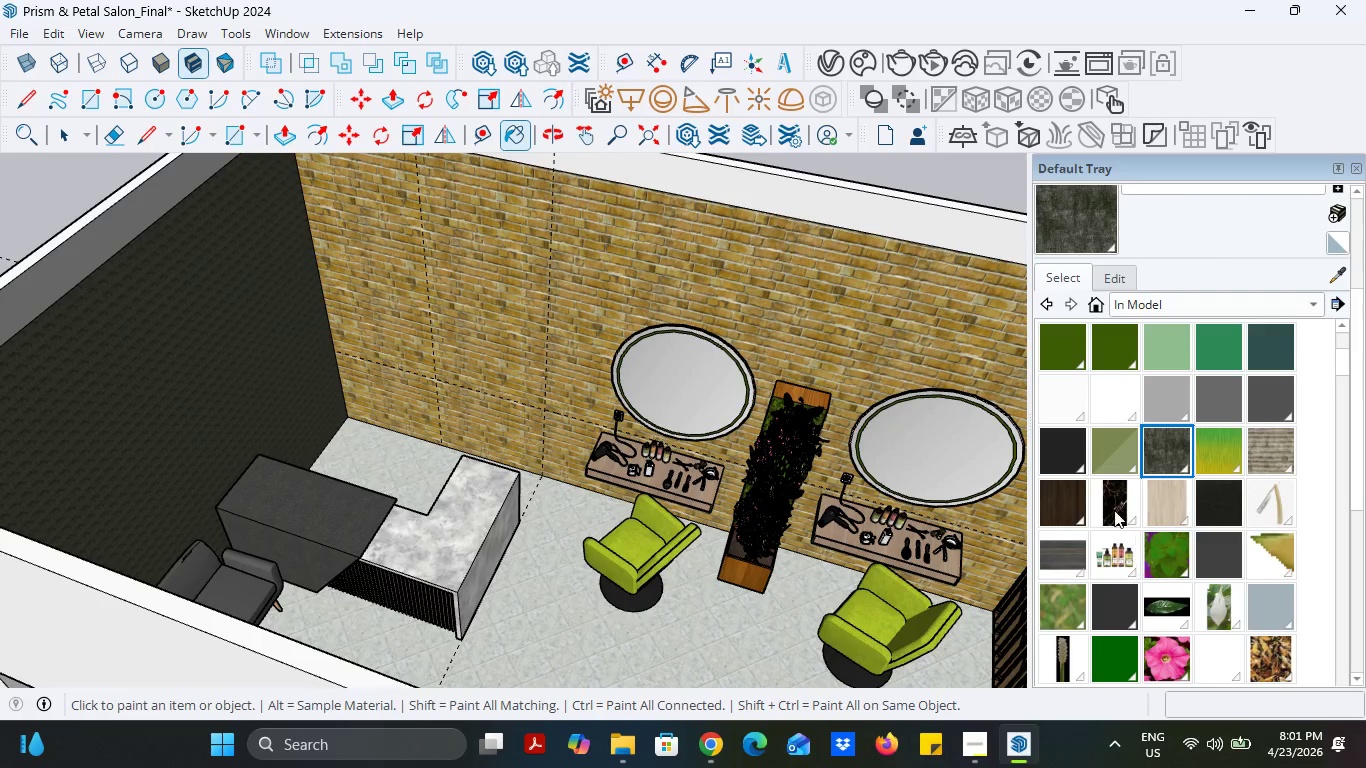 
left_click([1113, 507])
 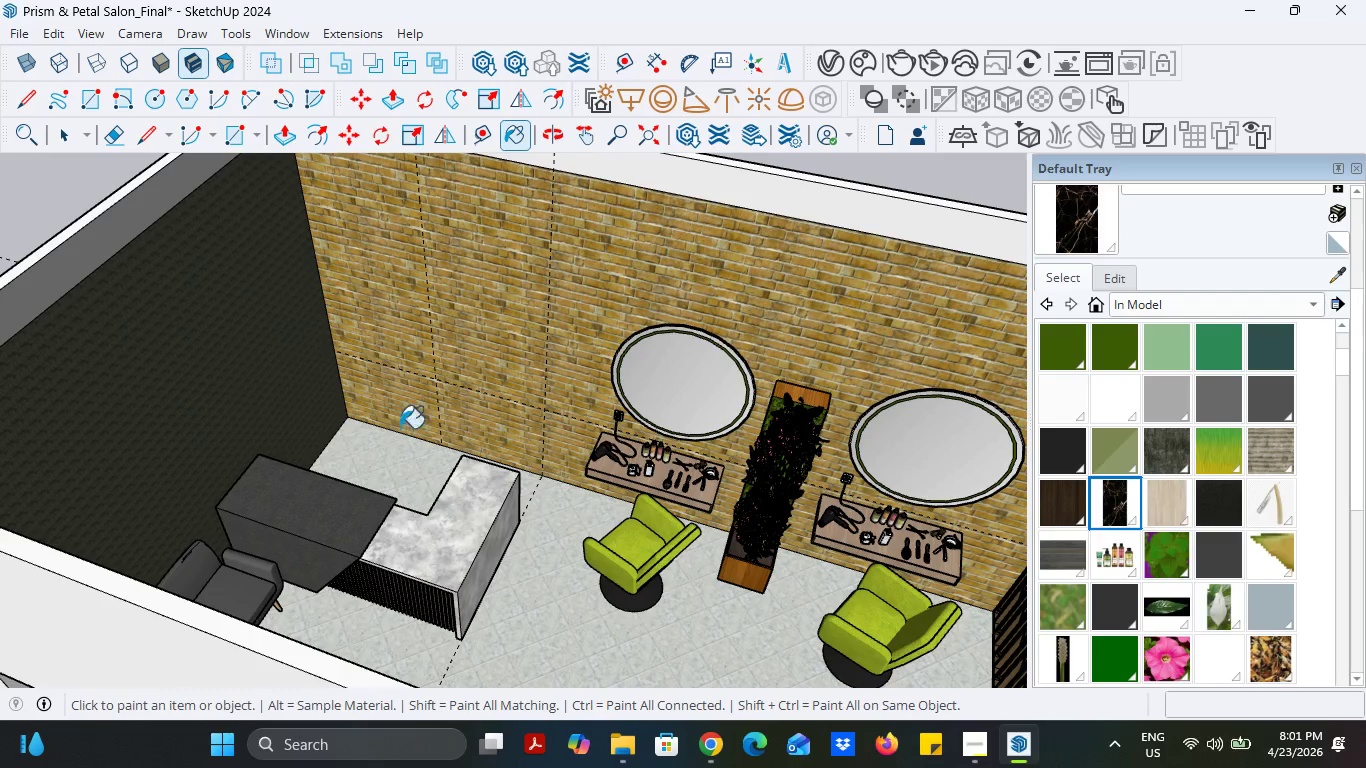 
left_click([299, 406])
 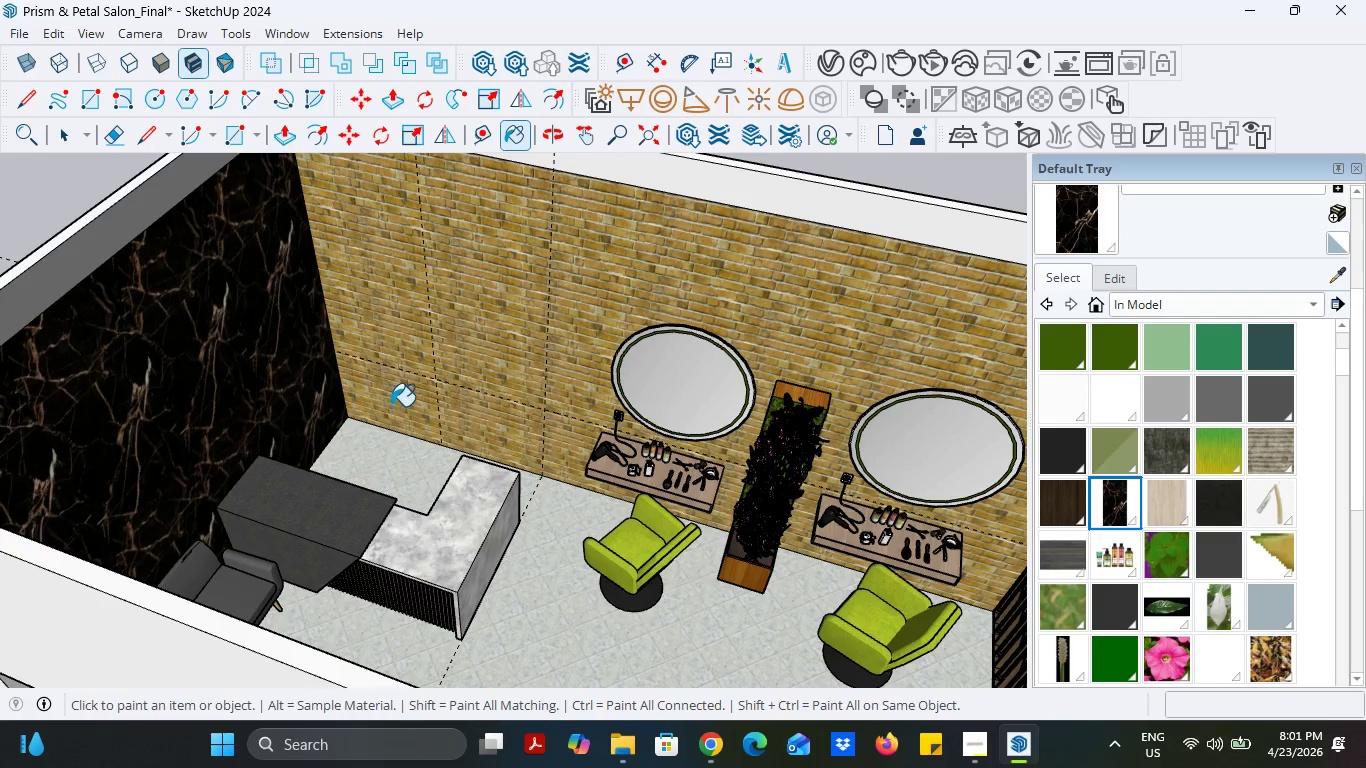 
scroll: coordinate [1185, 500], scroll_direction: down, amount: 5.0
 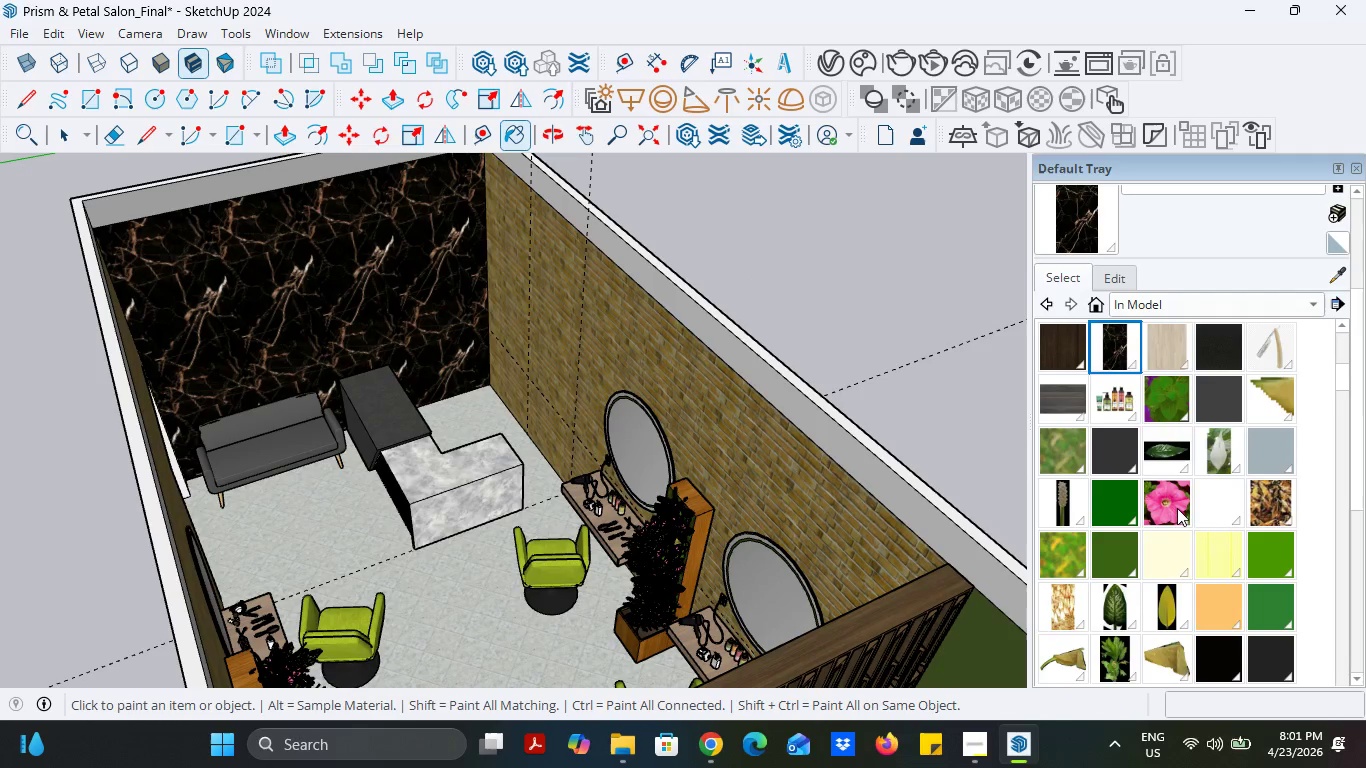 
left_click([1177, 508])
 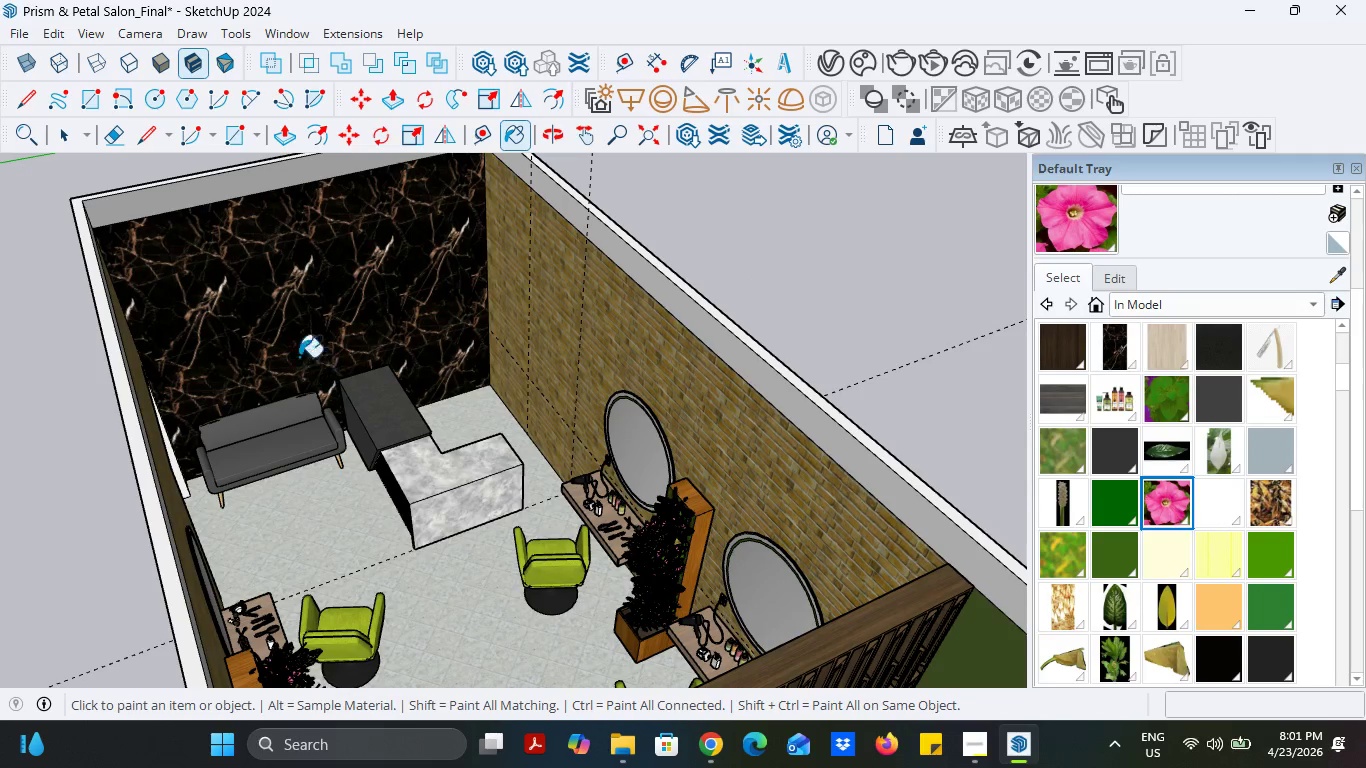 
left_click([320, 325])
 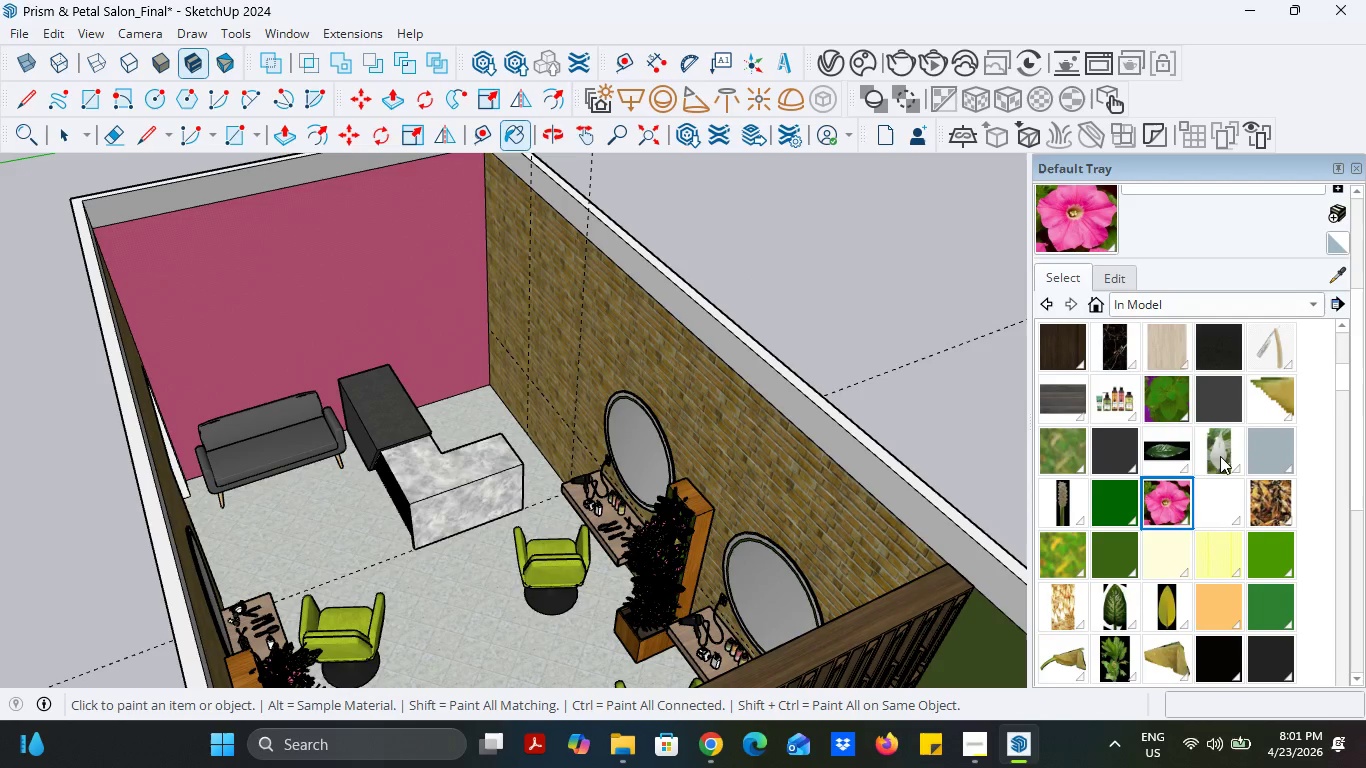 
scroll: coordinate [1221, 493], scroll_direction: down, amount: 3.0
 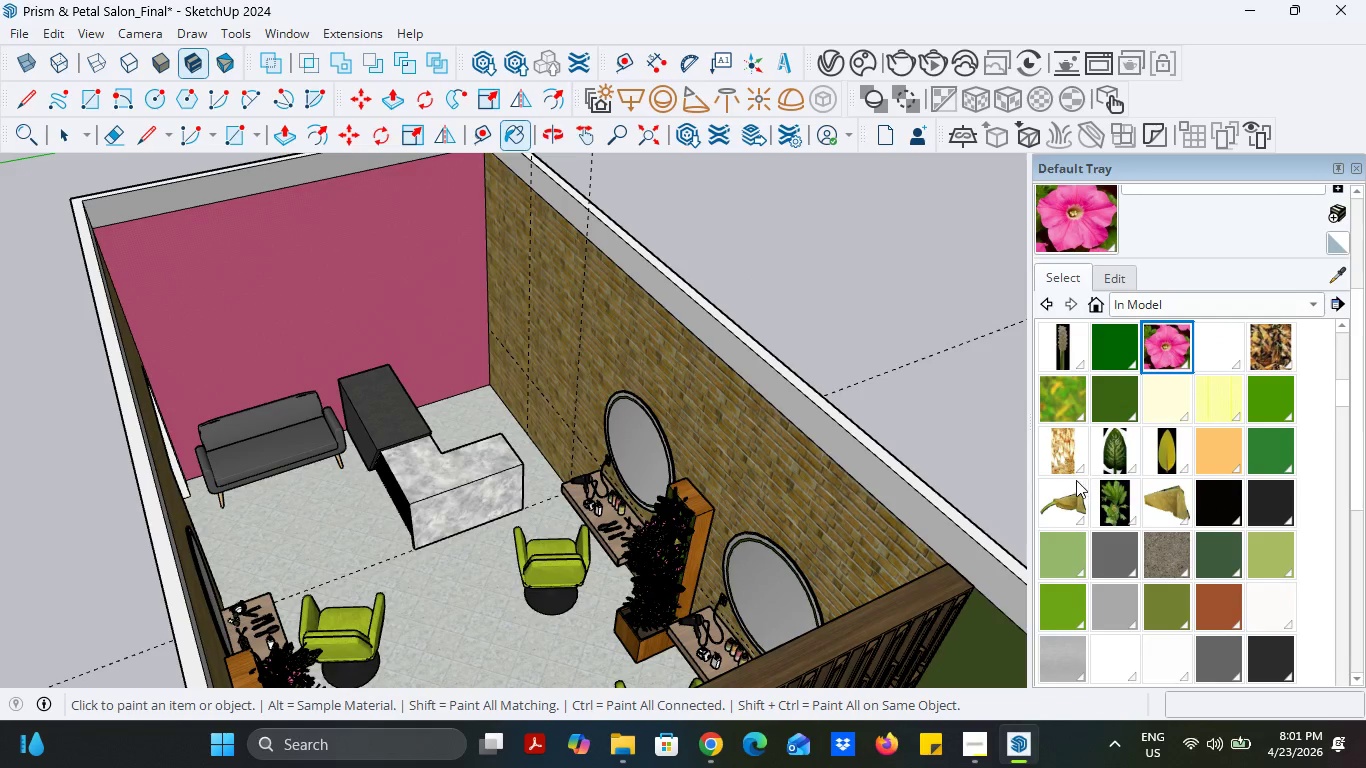 
left_click([1075, 458])
 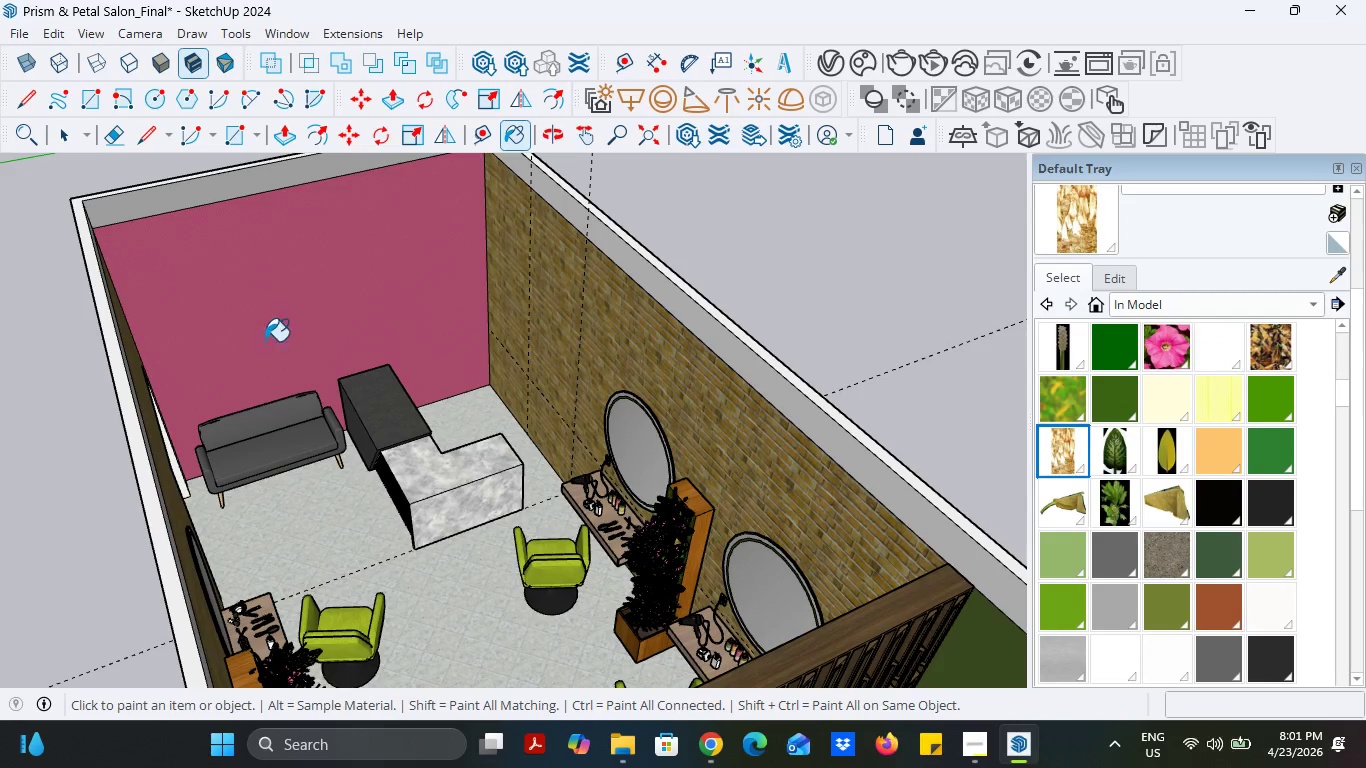 
left_click([307, 328])
 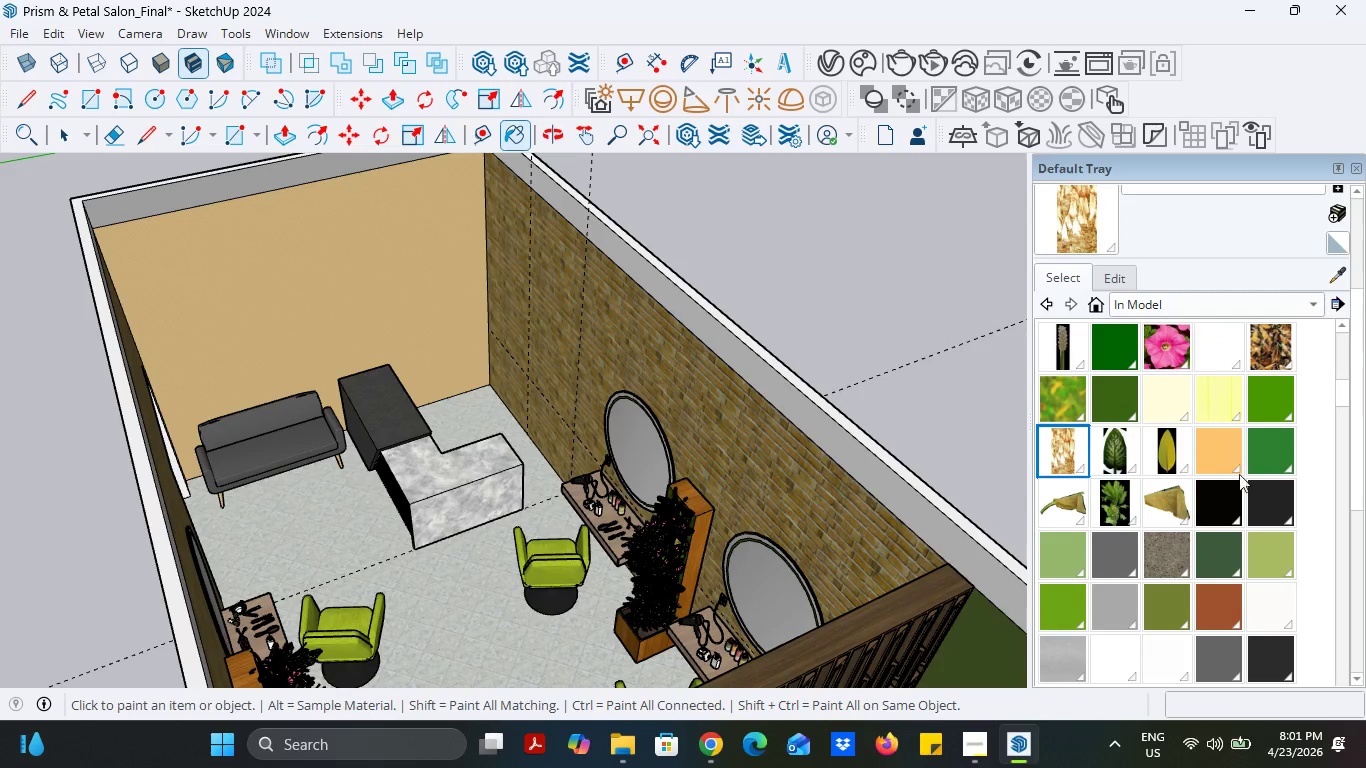 
scroll: coordinate [1232, 492], scroll_direction: down, amount: 1.0
 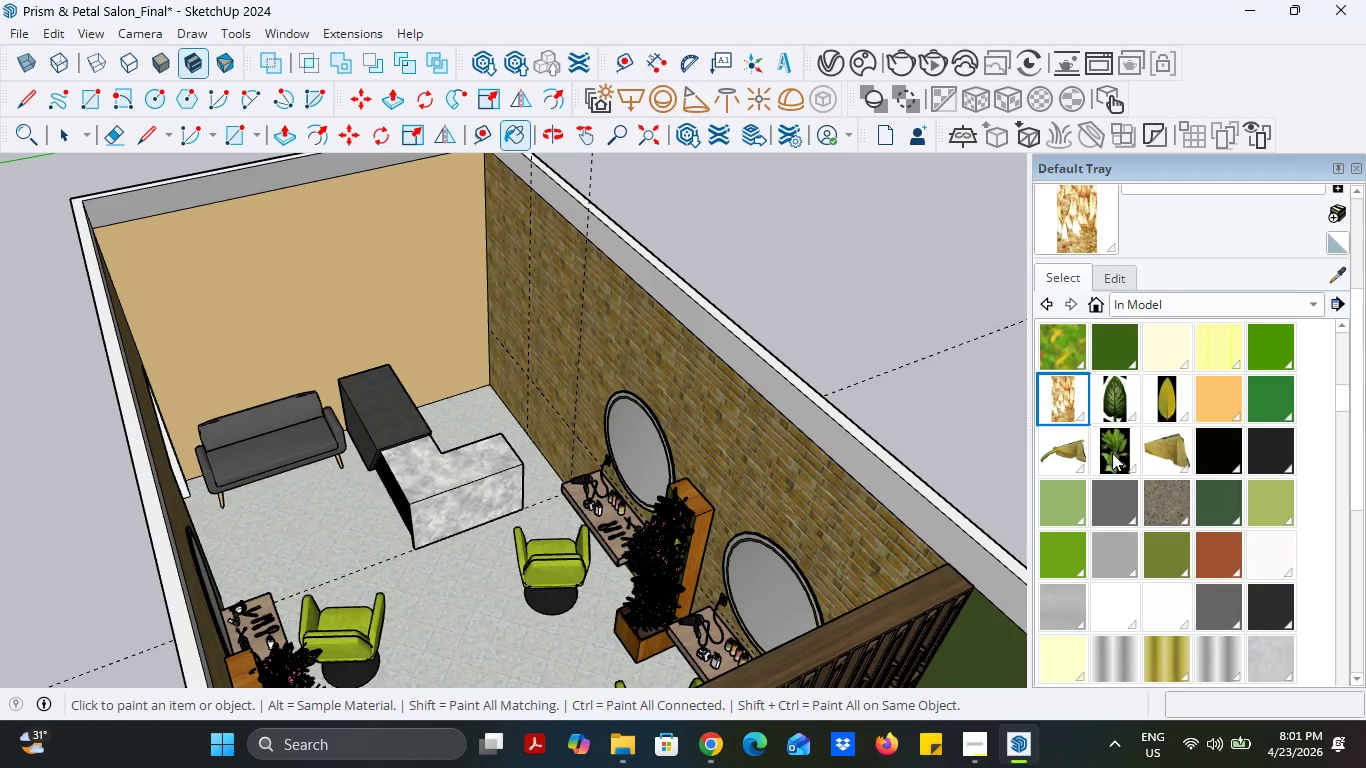 
left_click([1112, 453])
 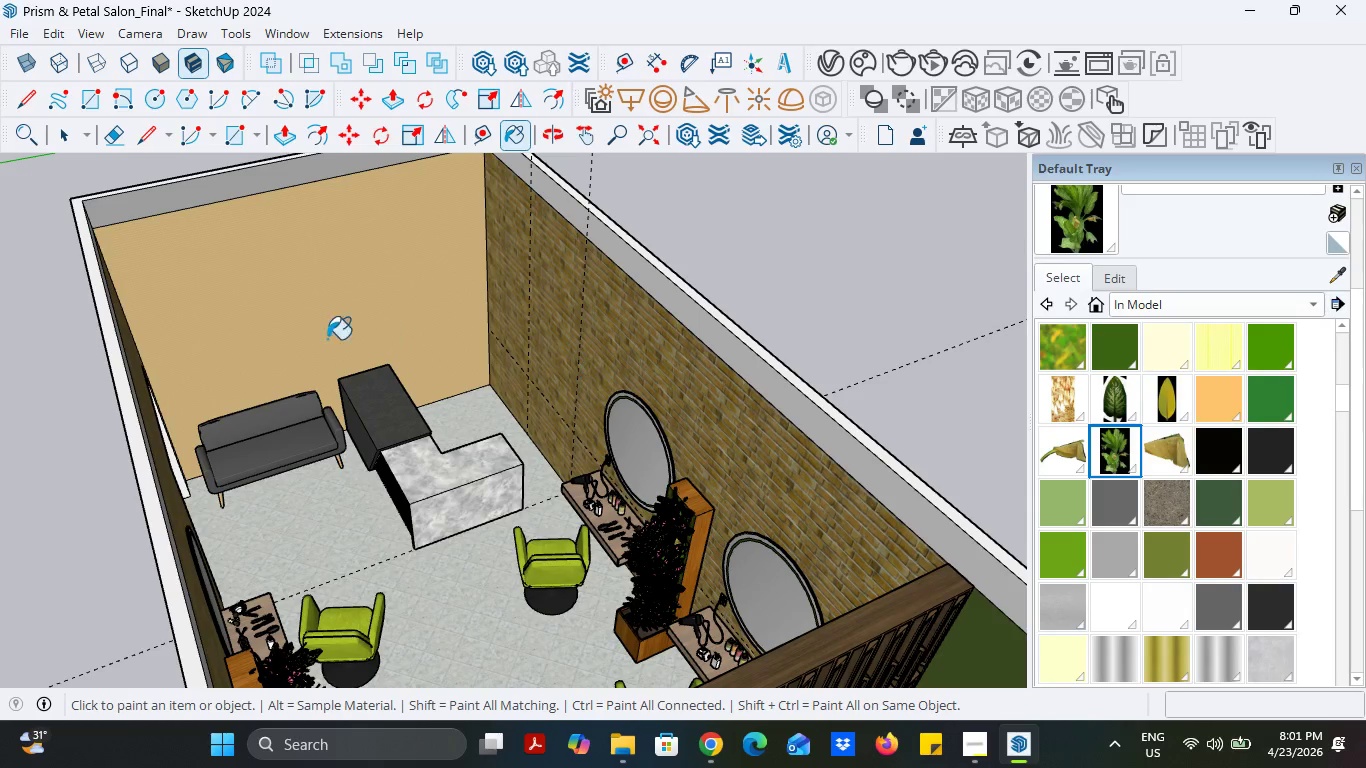 
left_click([314, 336])
 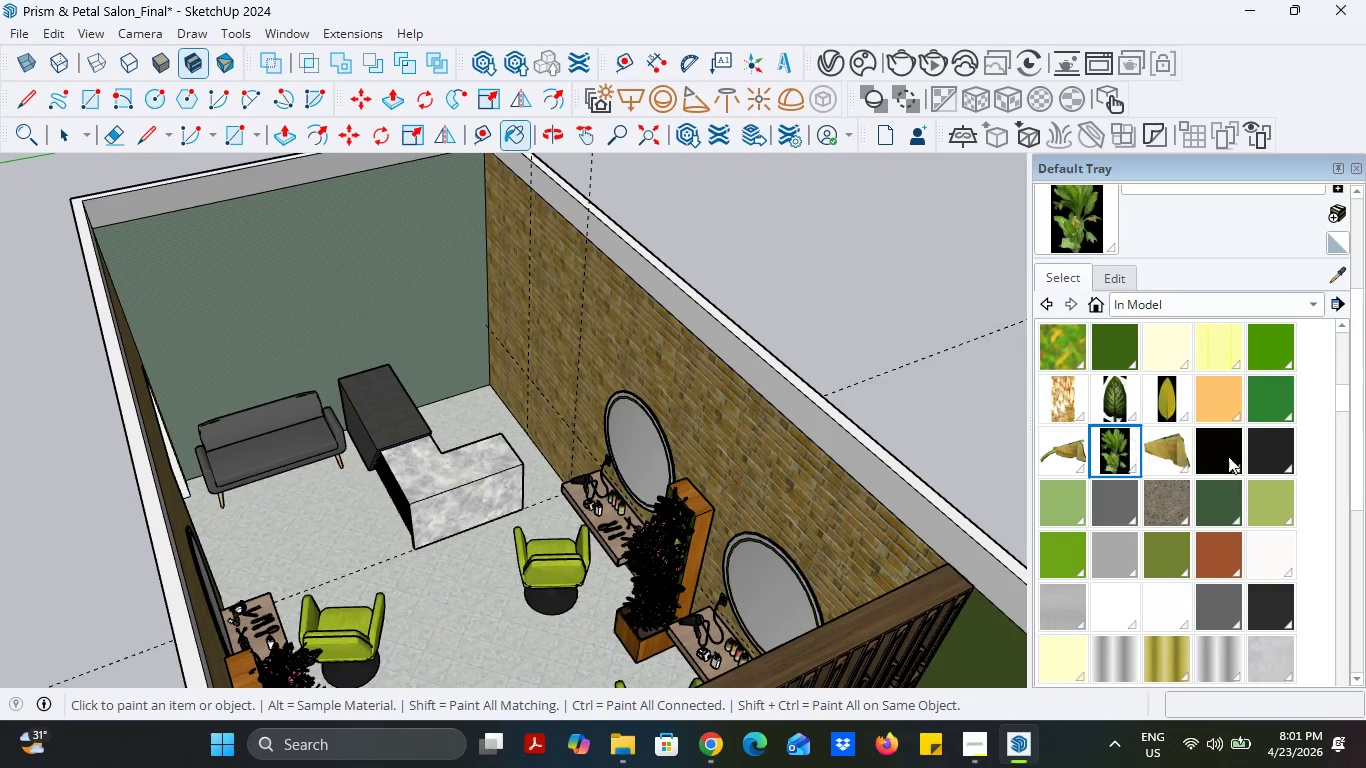 
scroll: coordinate [1233, 476], scroll_direction: down, amount: 2.0
 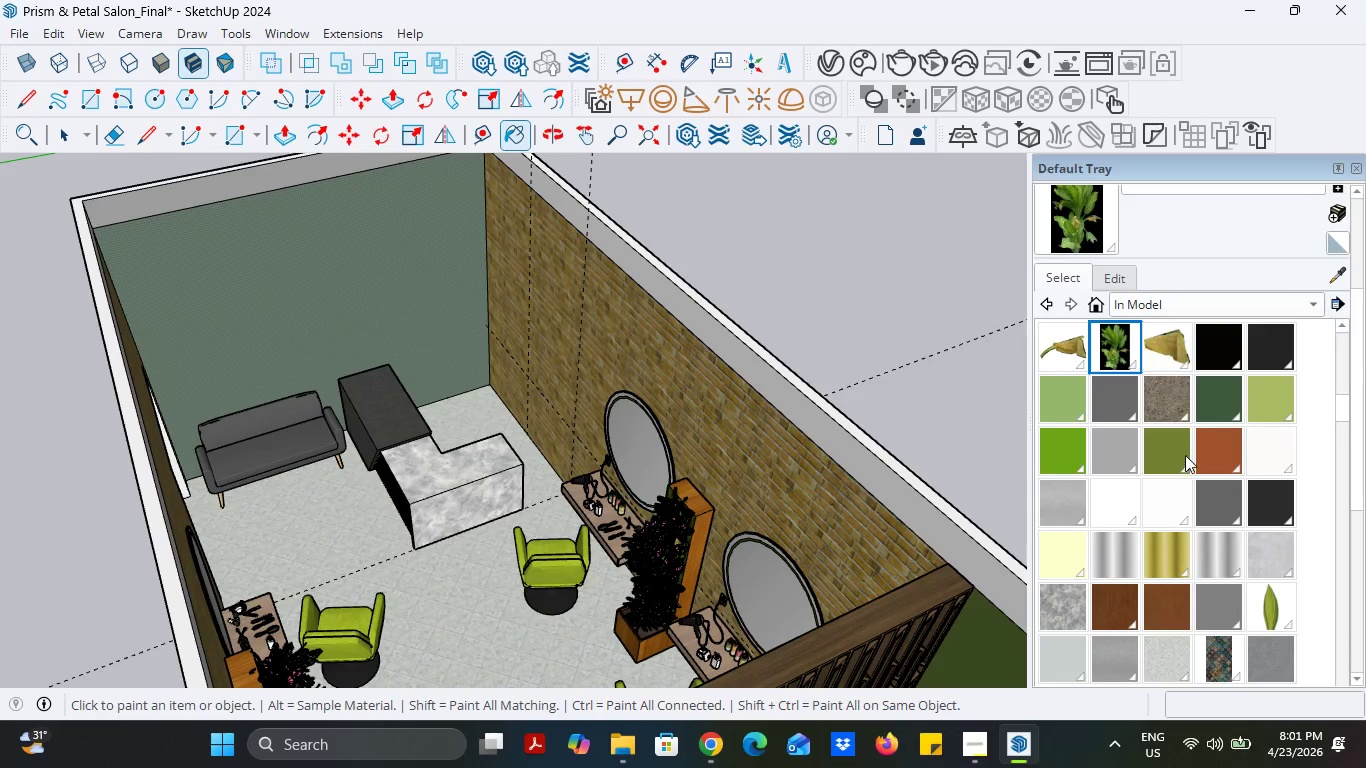 
left_click([1181, 450])
 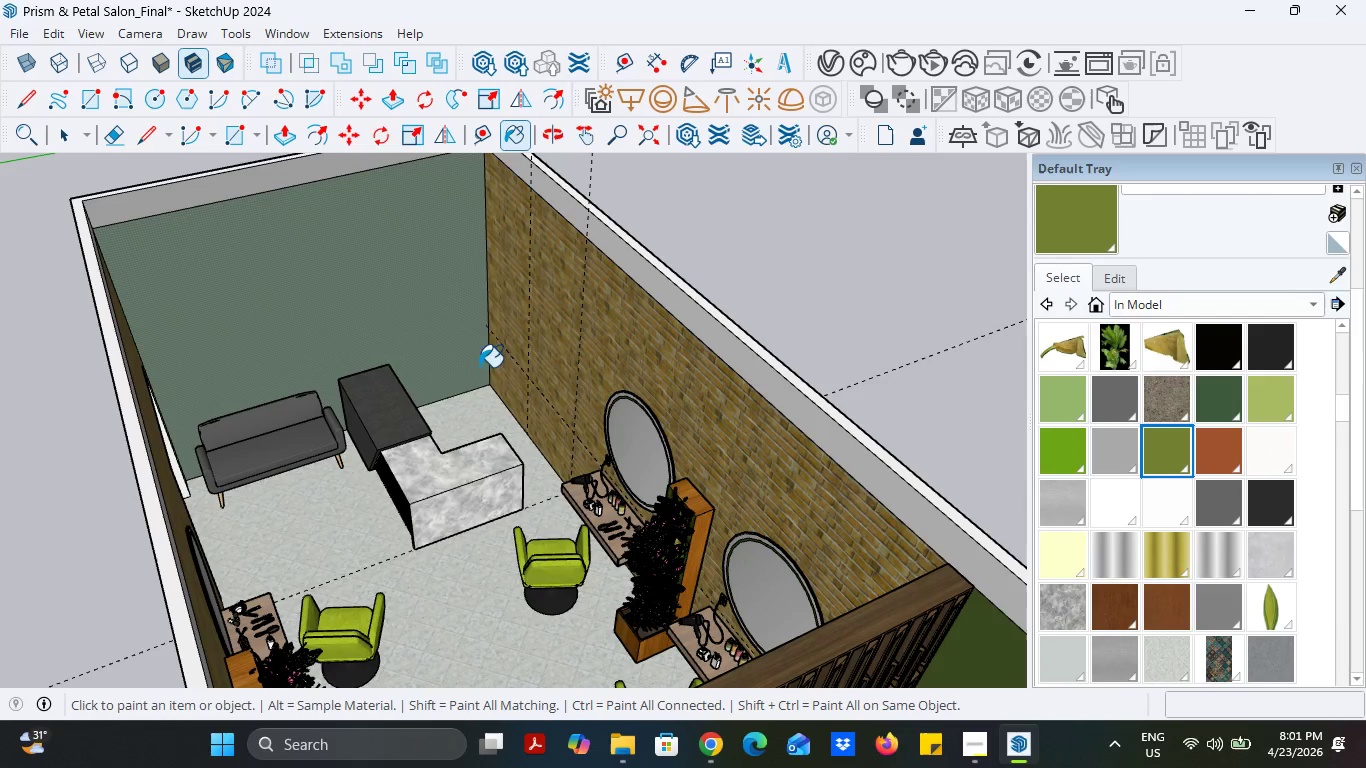 
left_click([380, 336])
 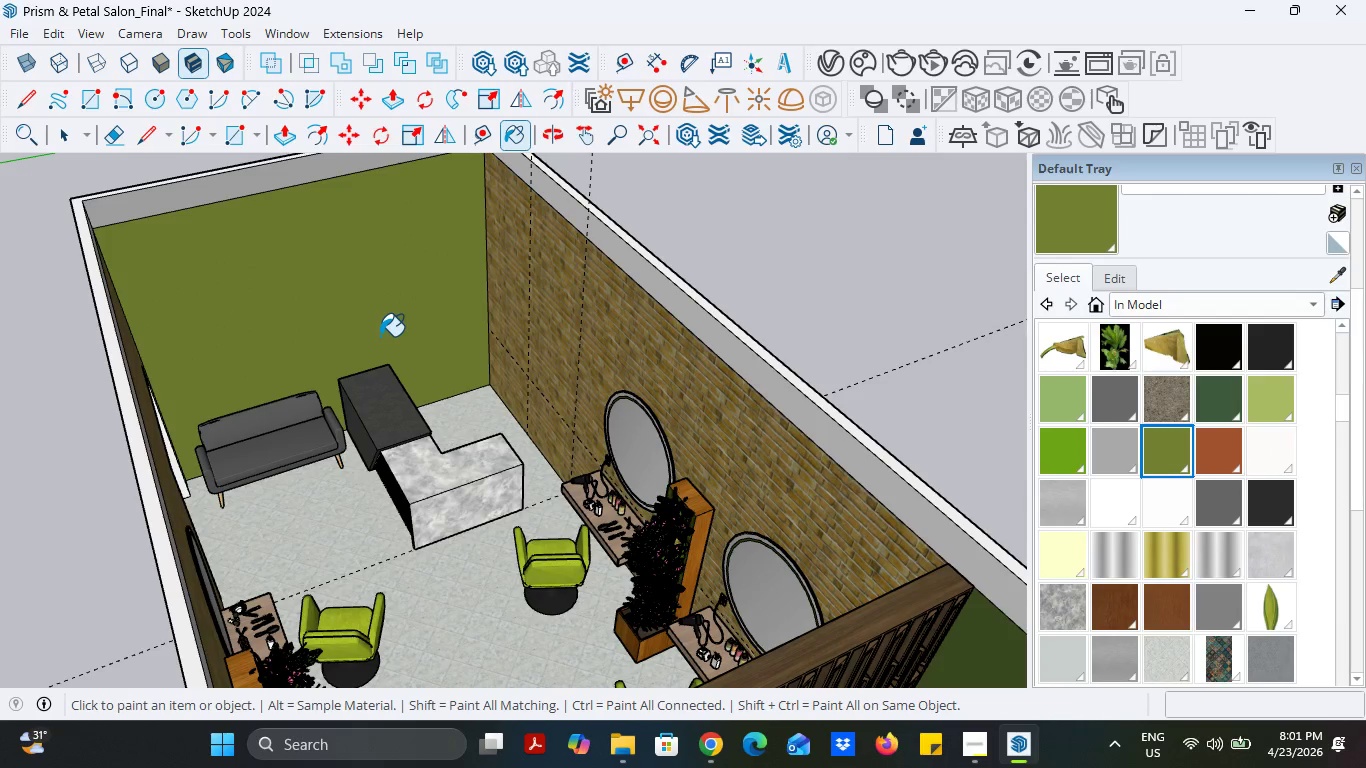 
scroll: coordinate [1248, 572], scroll_direction: down, amount: 4.0
 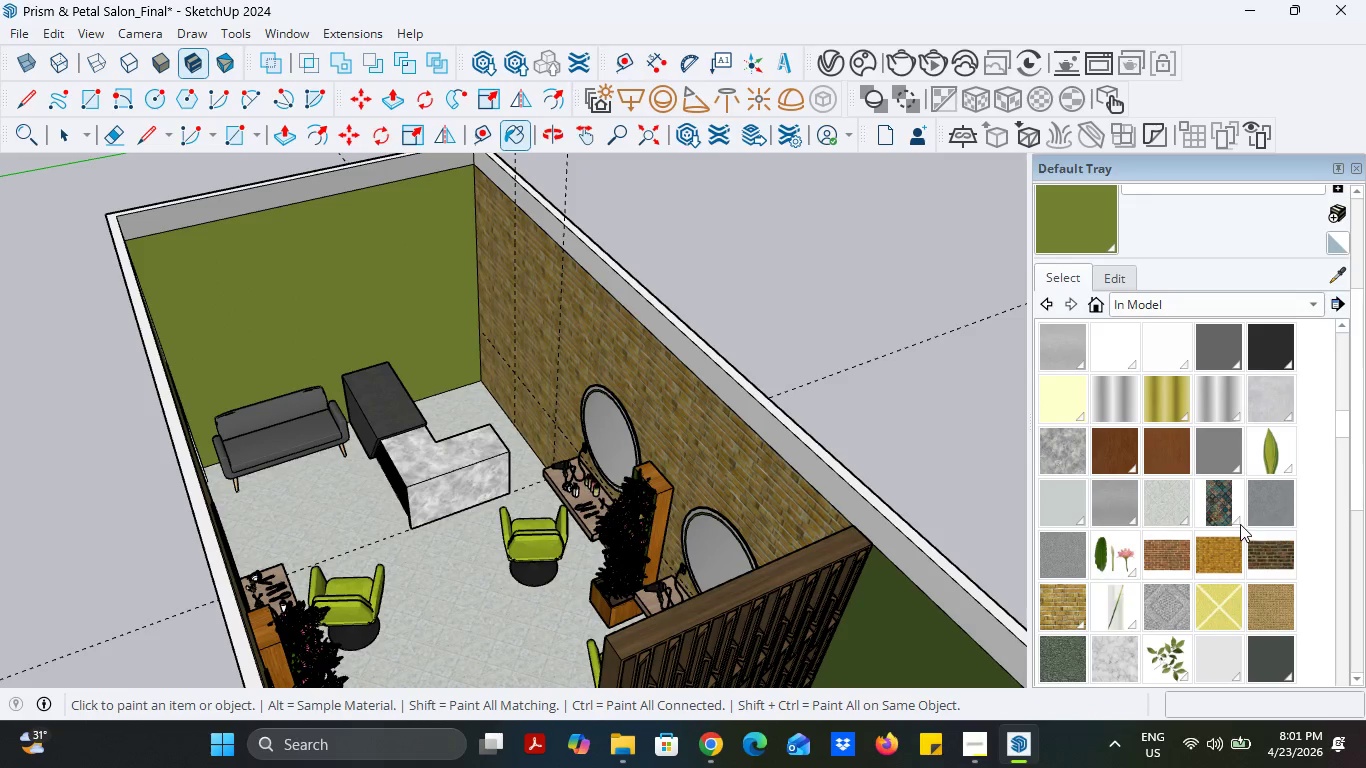 
left_click([1238, 515])
 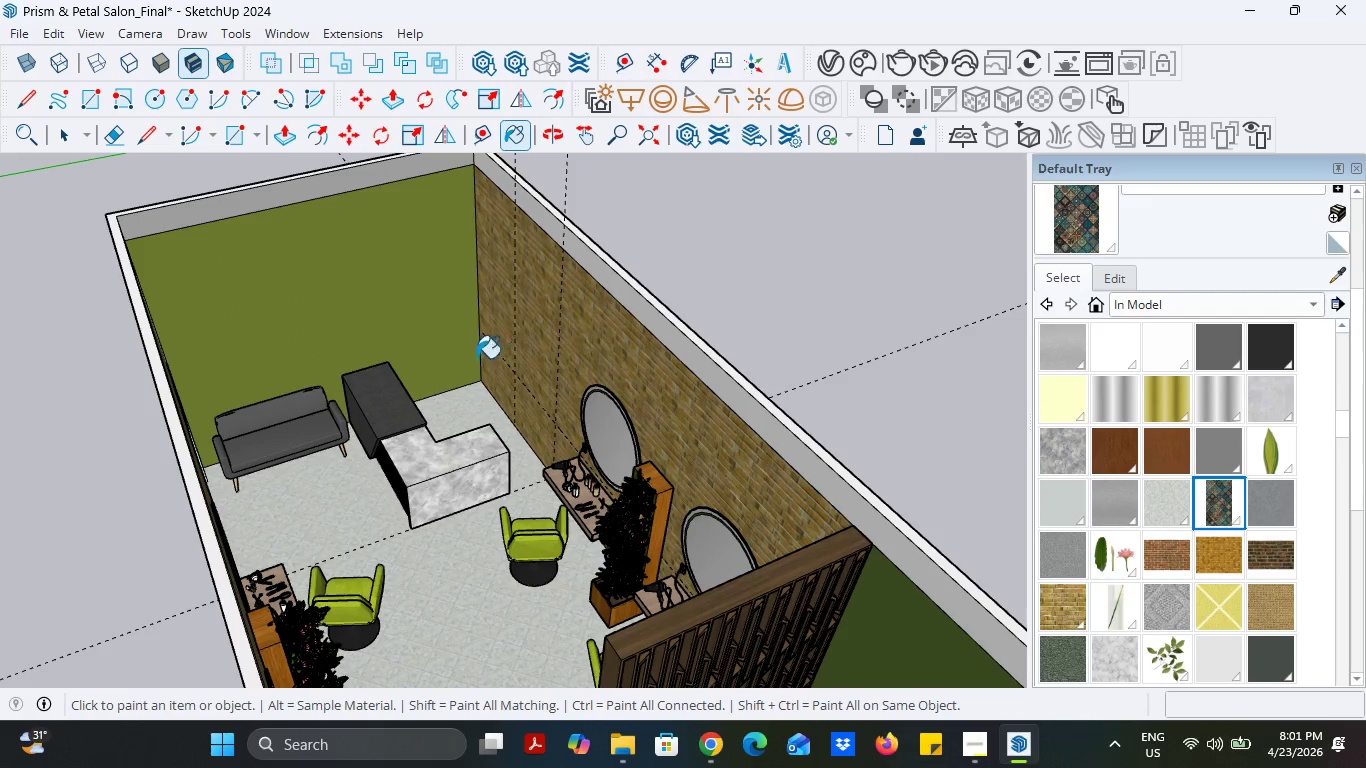 
left_click([362, 325])
 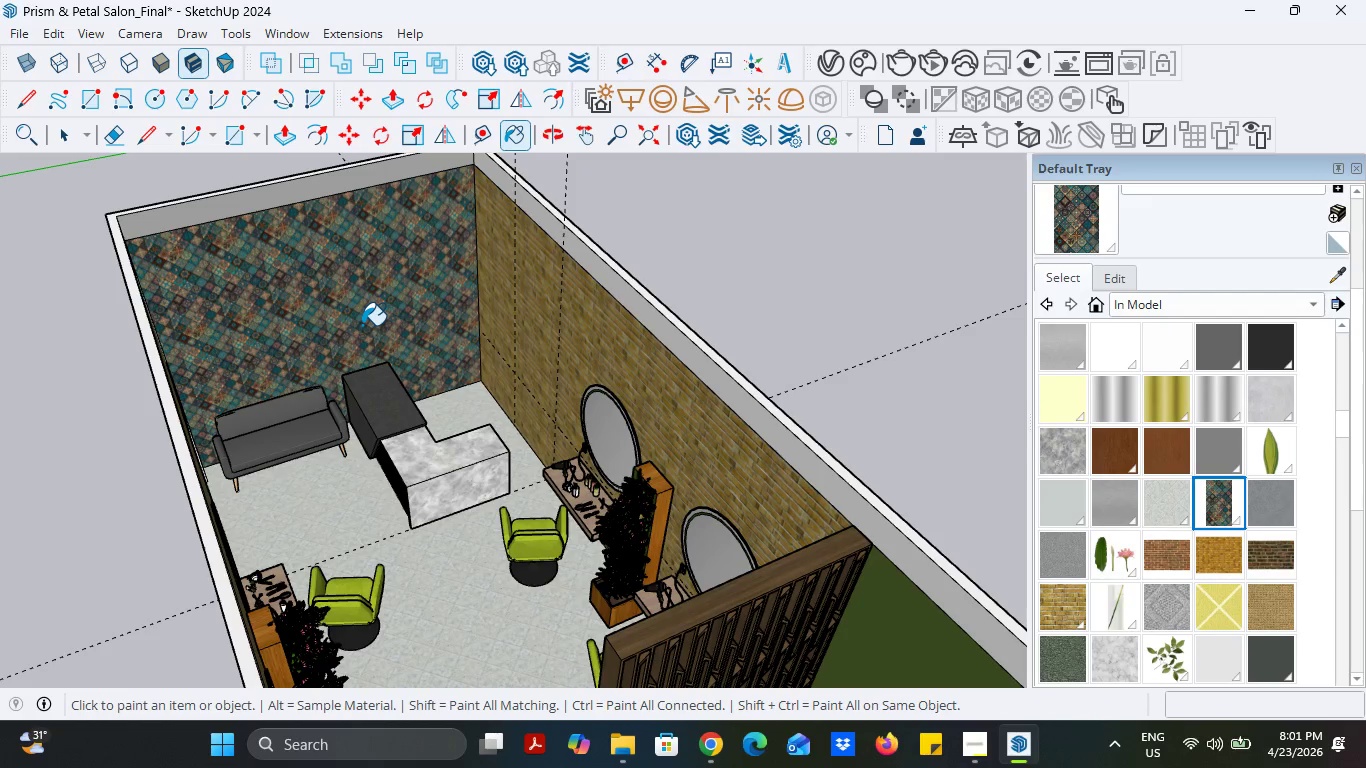 
scroll: coordinate [362, 325], scroll_direction: down, amount: 2.0
 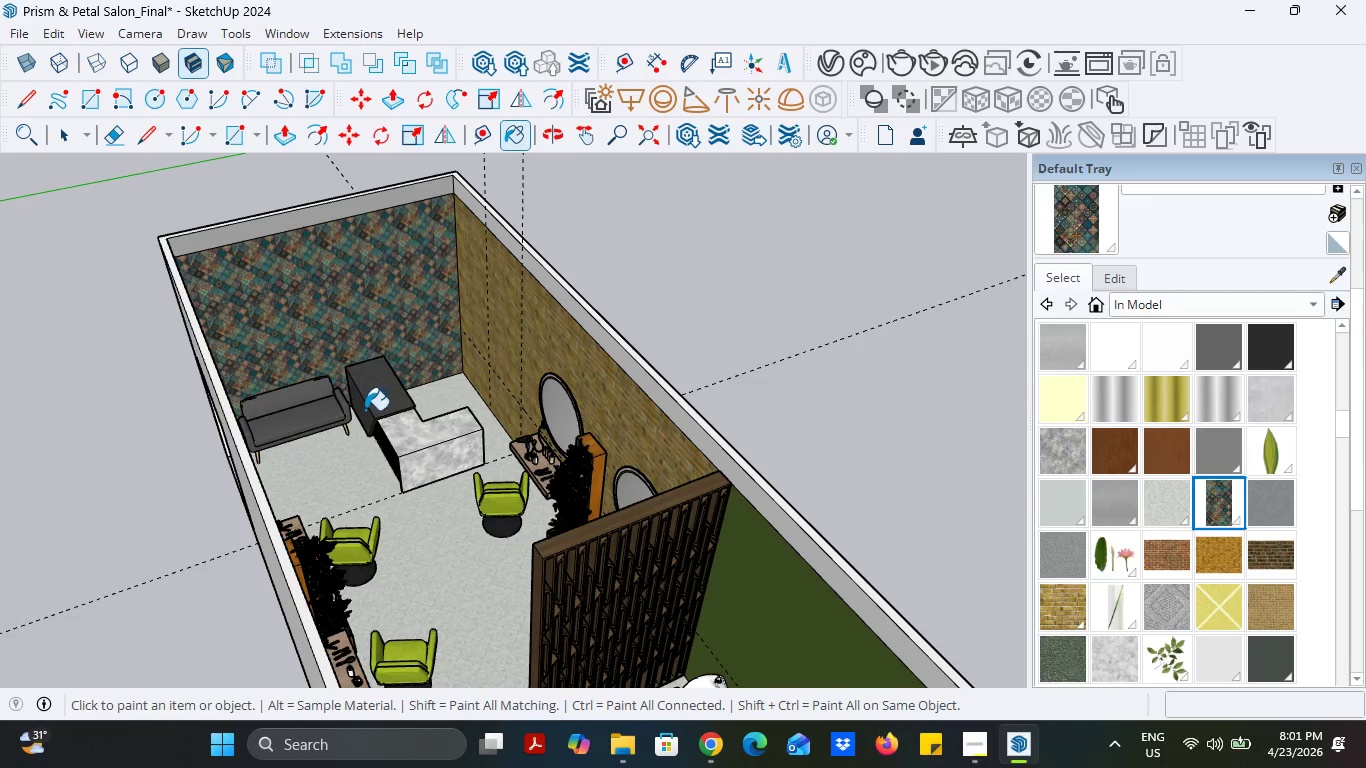 
scroll: coordinate [381, 314], scroll_direction: up, amount: 9.0
 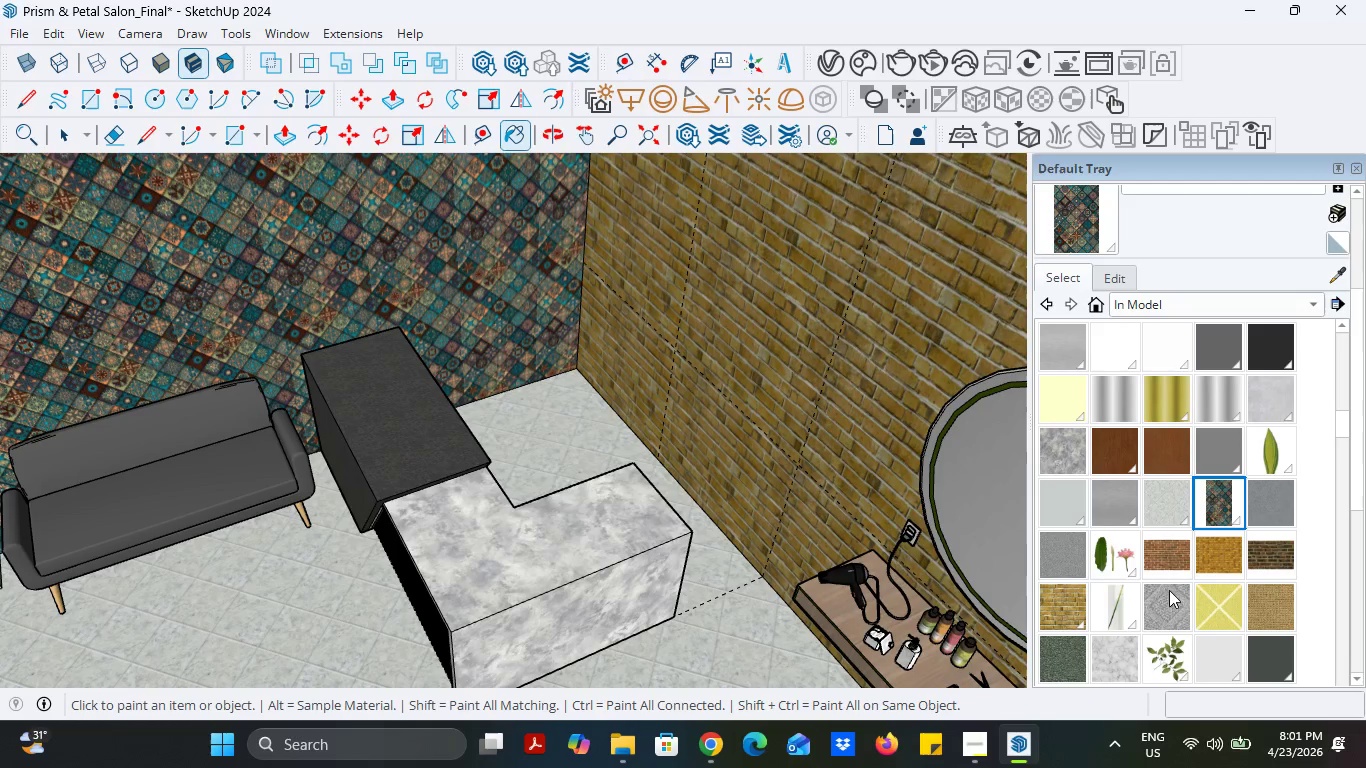 
left_click([1124, 556])
 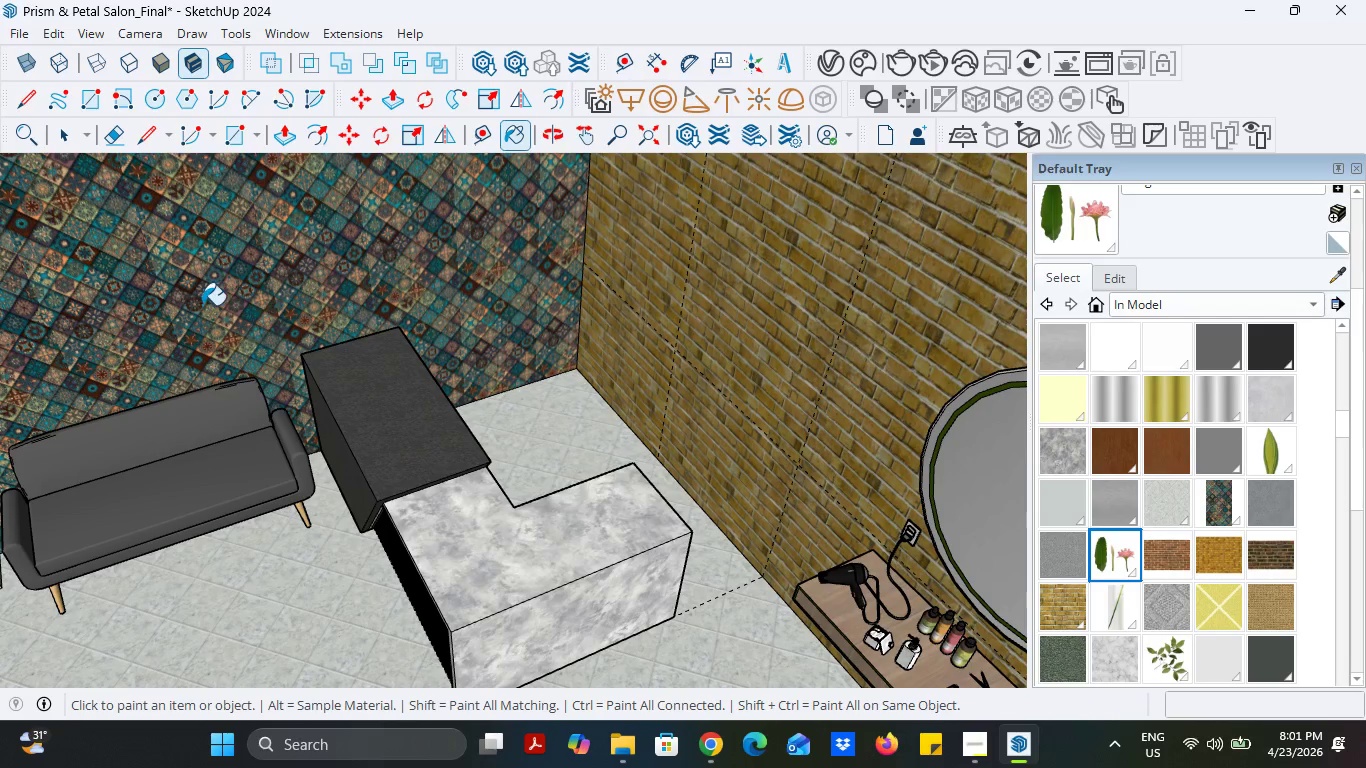 
left_click([202, 305])
 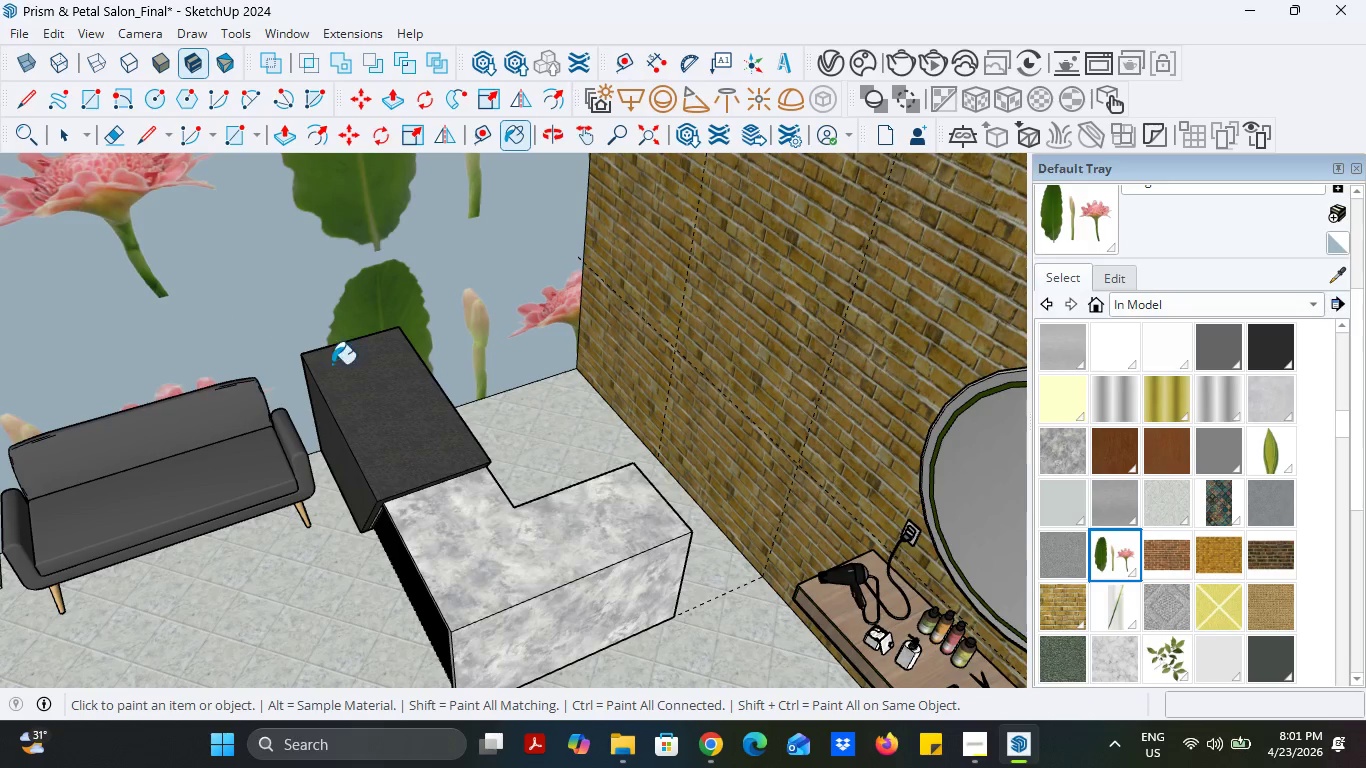 
scroll: coordinate [1211, 569], scroll_direction: down, amount: 18.0
 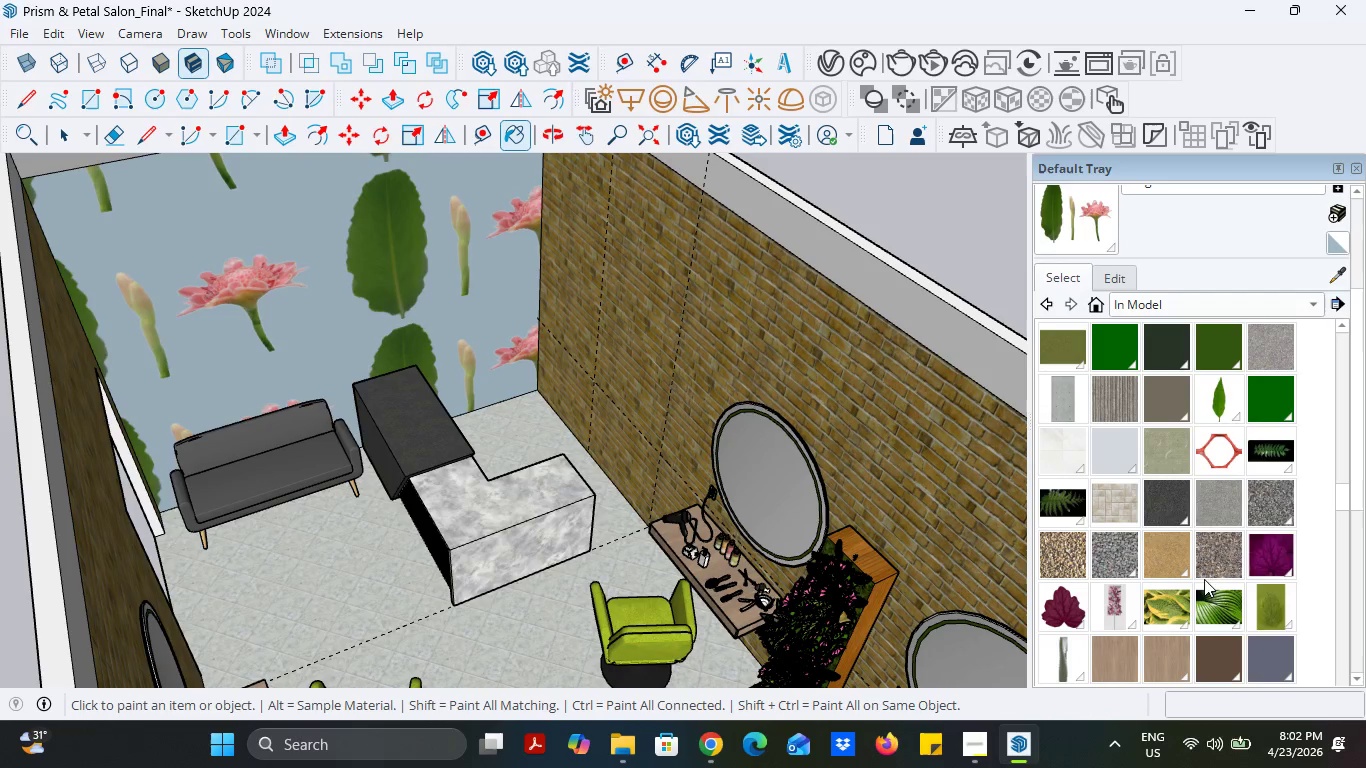 
left_click([1068, 608])
 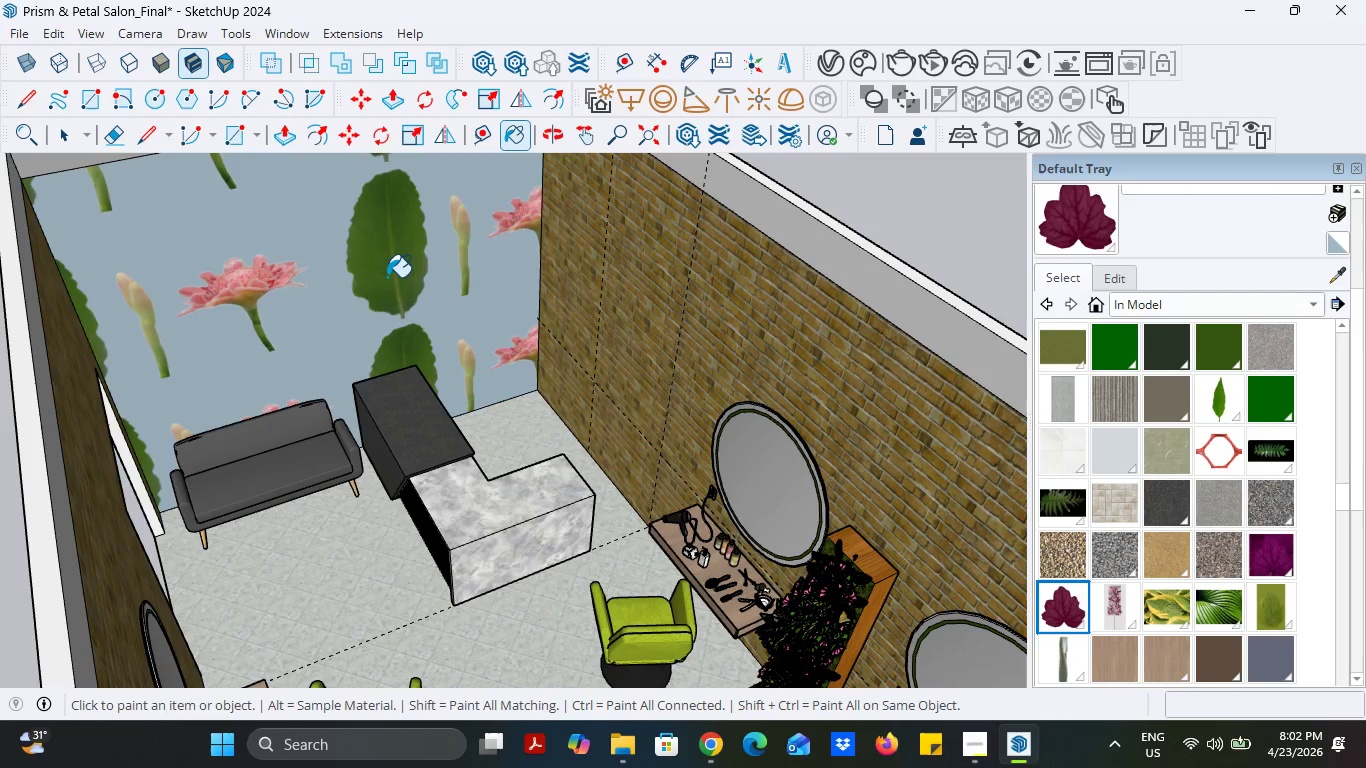 
left_click([380, 270])
 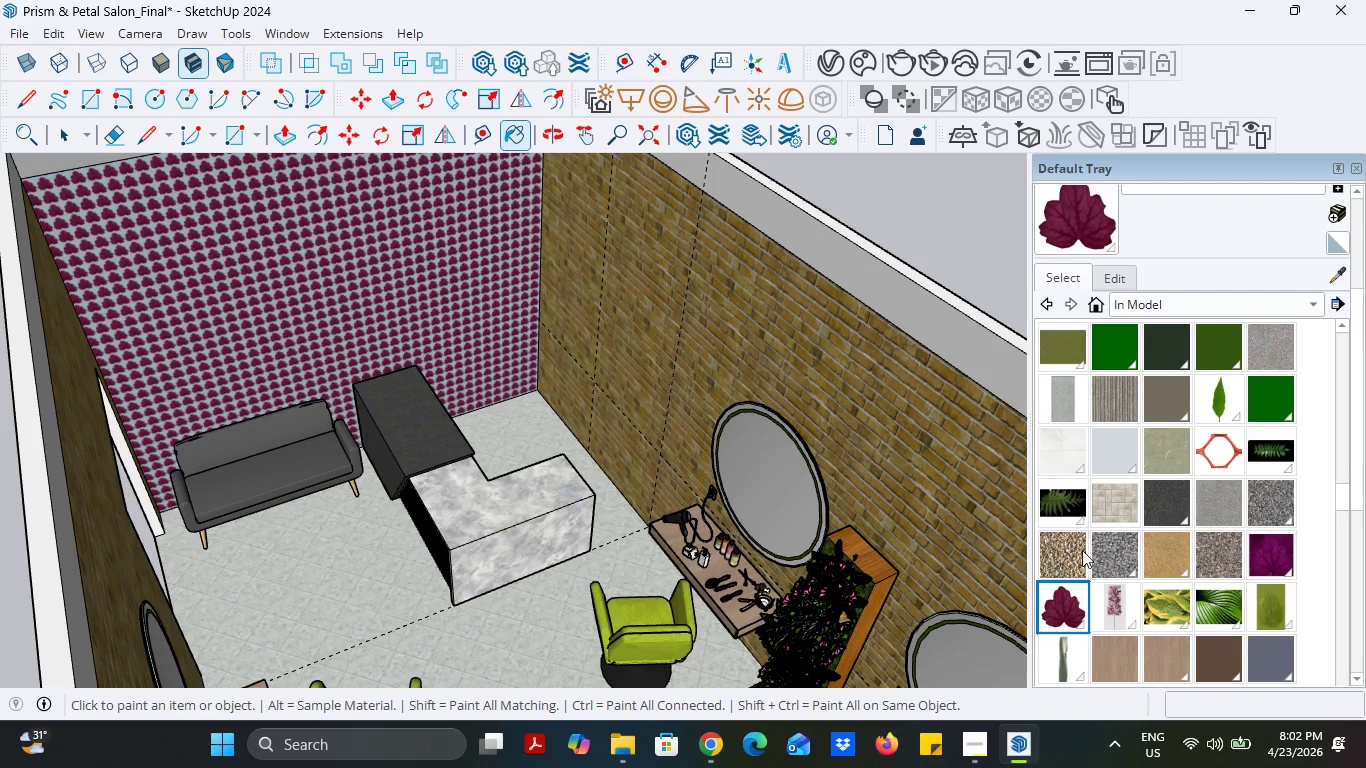 
left_click([1122, 595])
 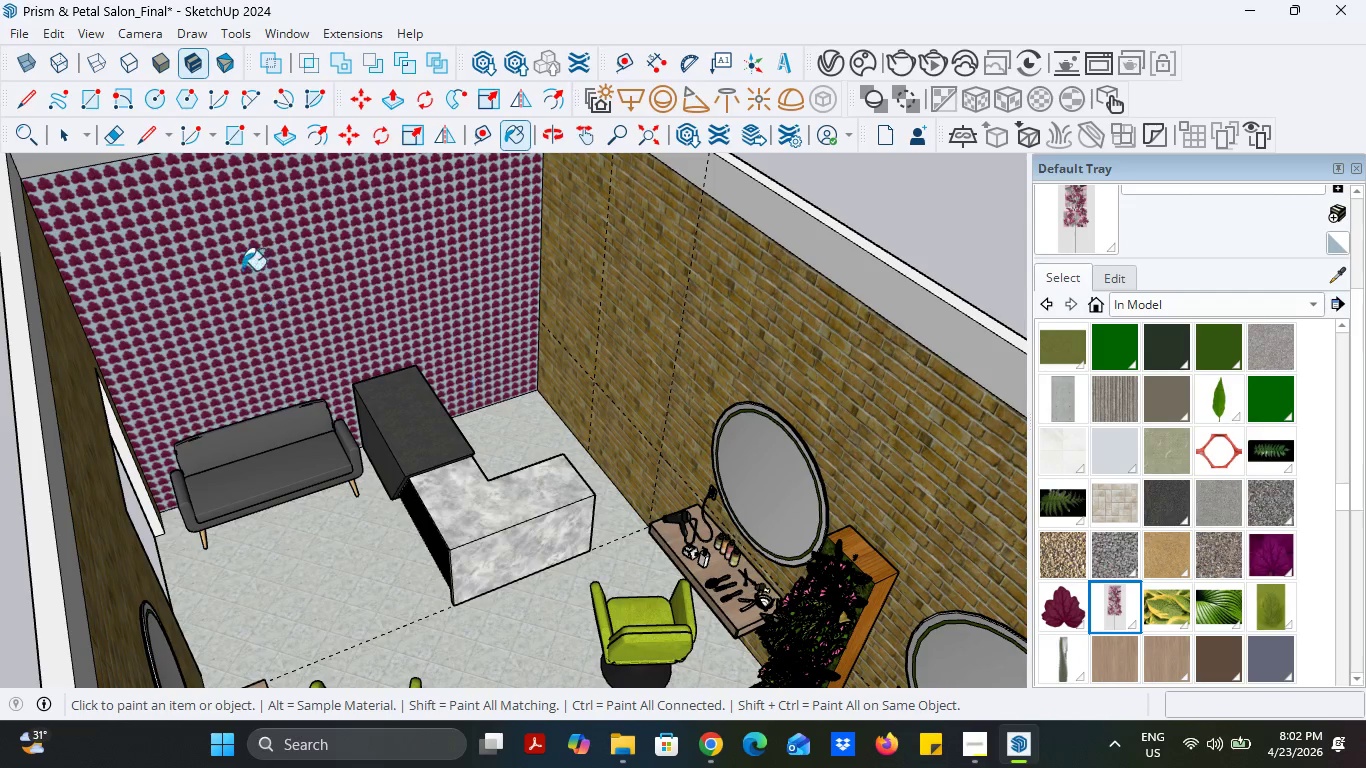 
left_click([248, 257])
 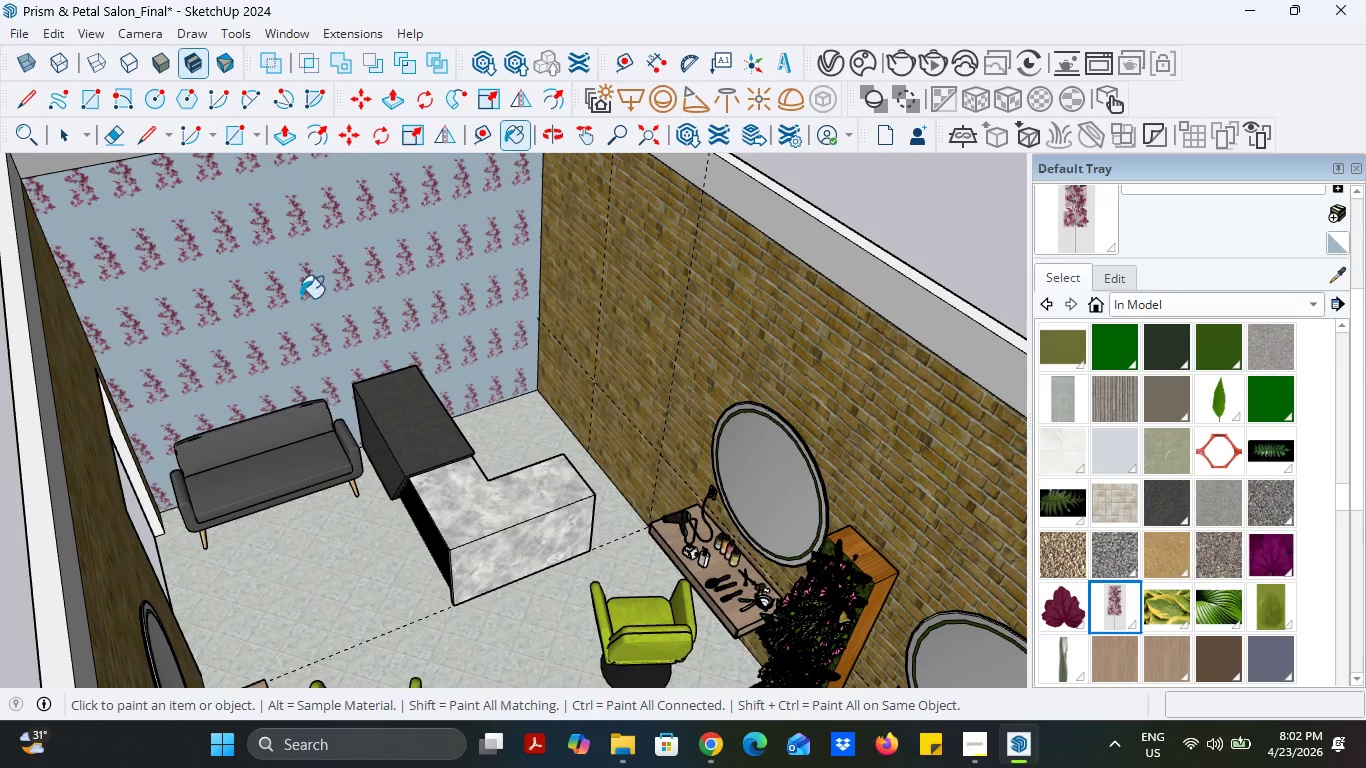 
scroll: coordinate [311, 306], scroll_direction: down, amount: 5.0
 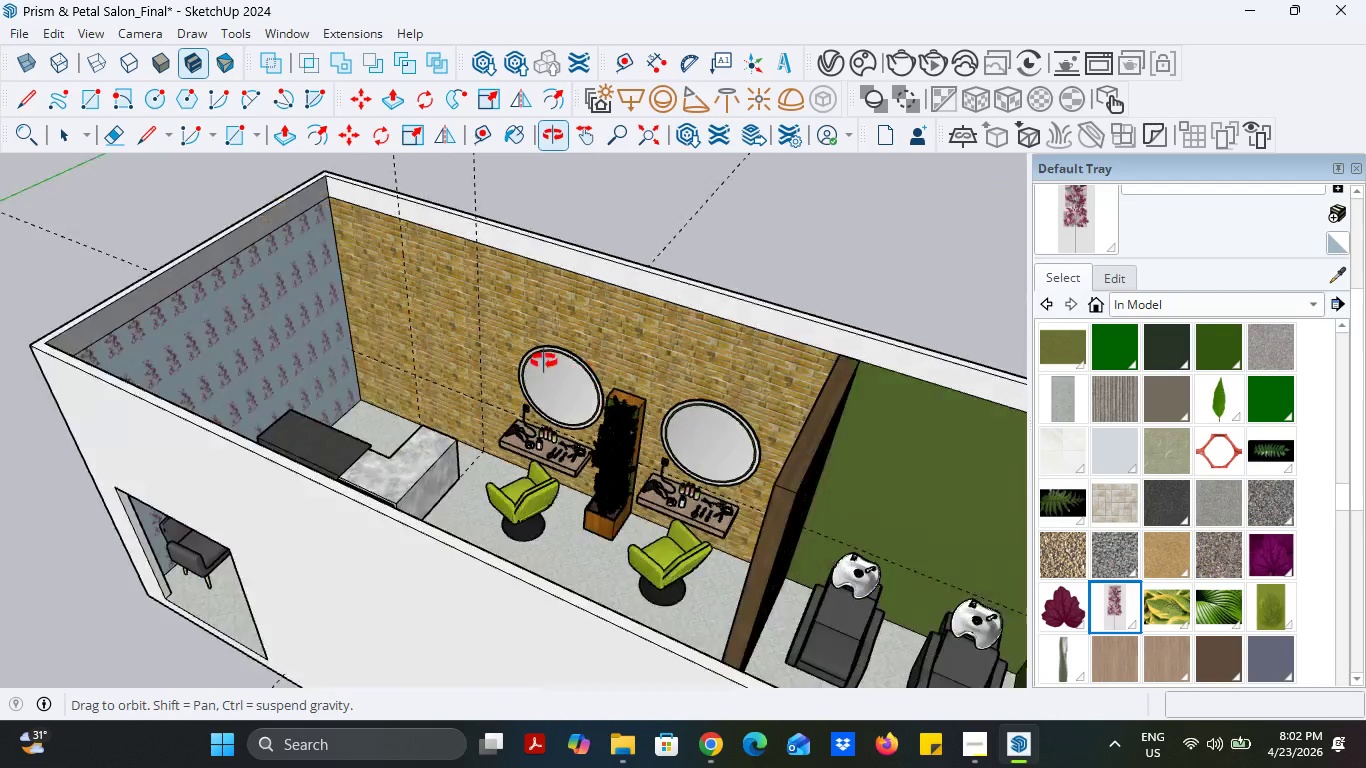 
scroll: coordinate [285, 326], scroll_direction: none, amount: 0.0
 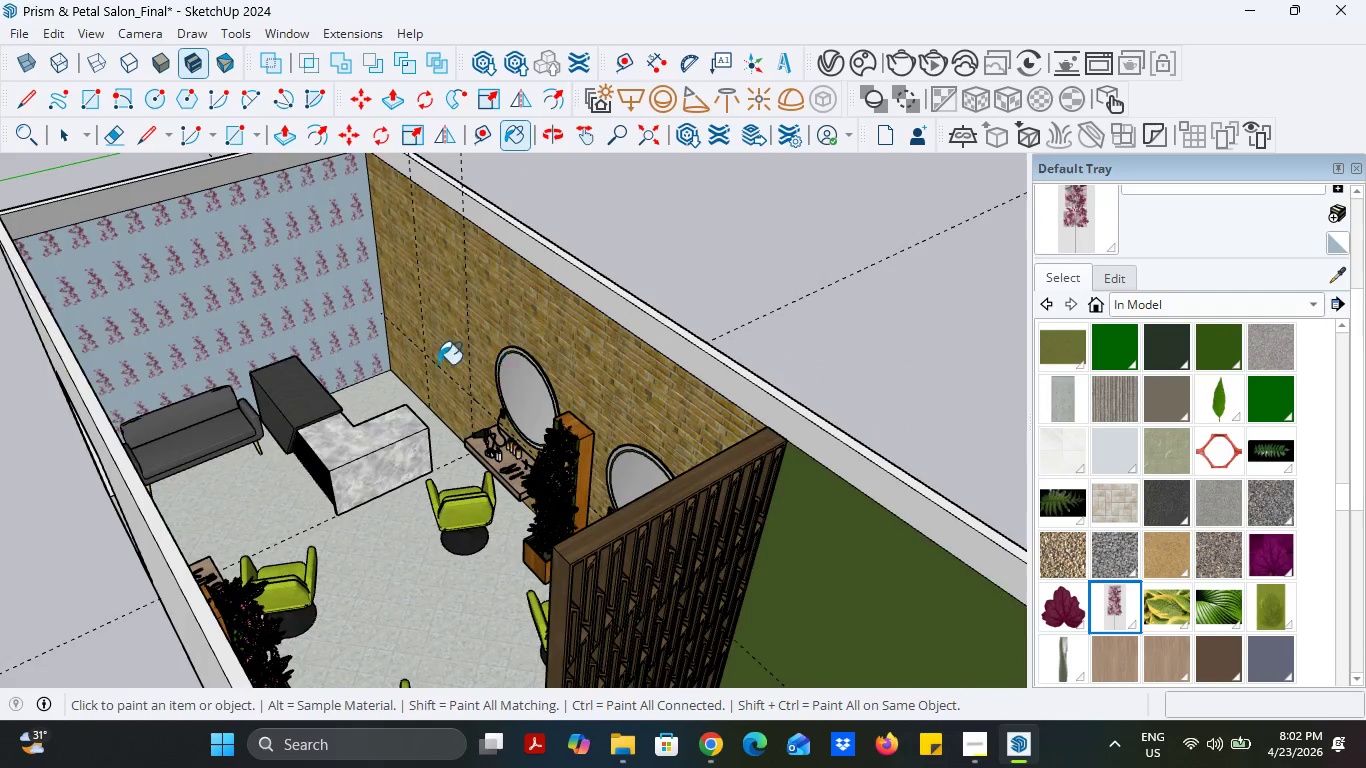 
scroll: coordinate [433, 363], scroll_direction: down, amount: 4.0
 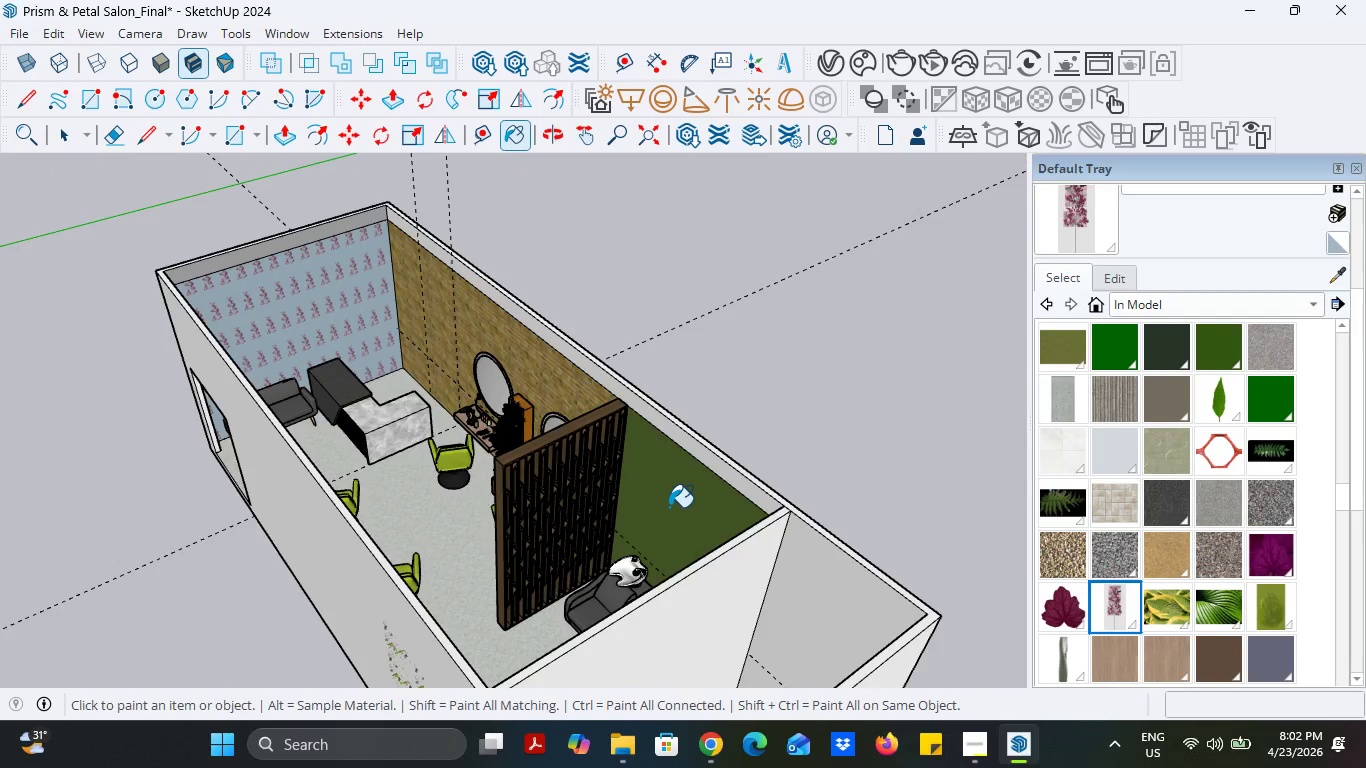 
left_click([676, 503])
 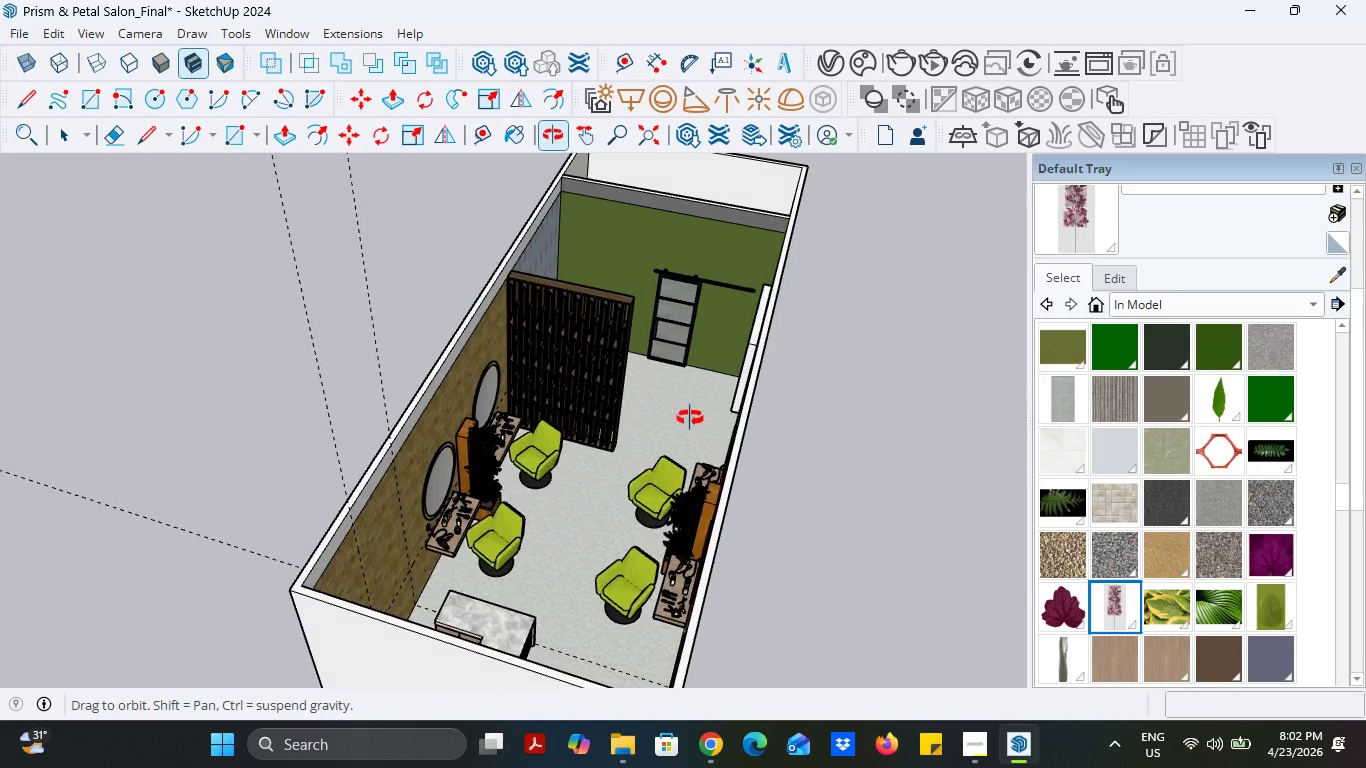 
left_click([627, 243])
 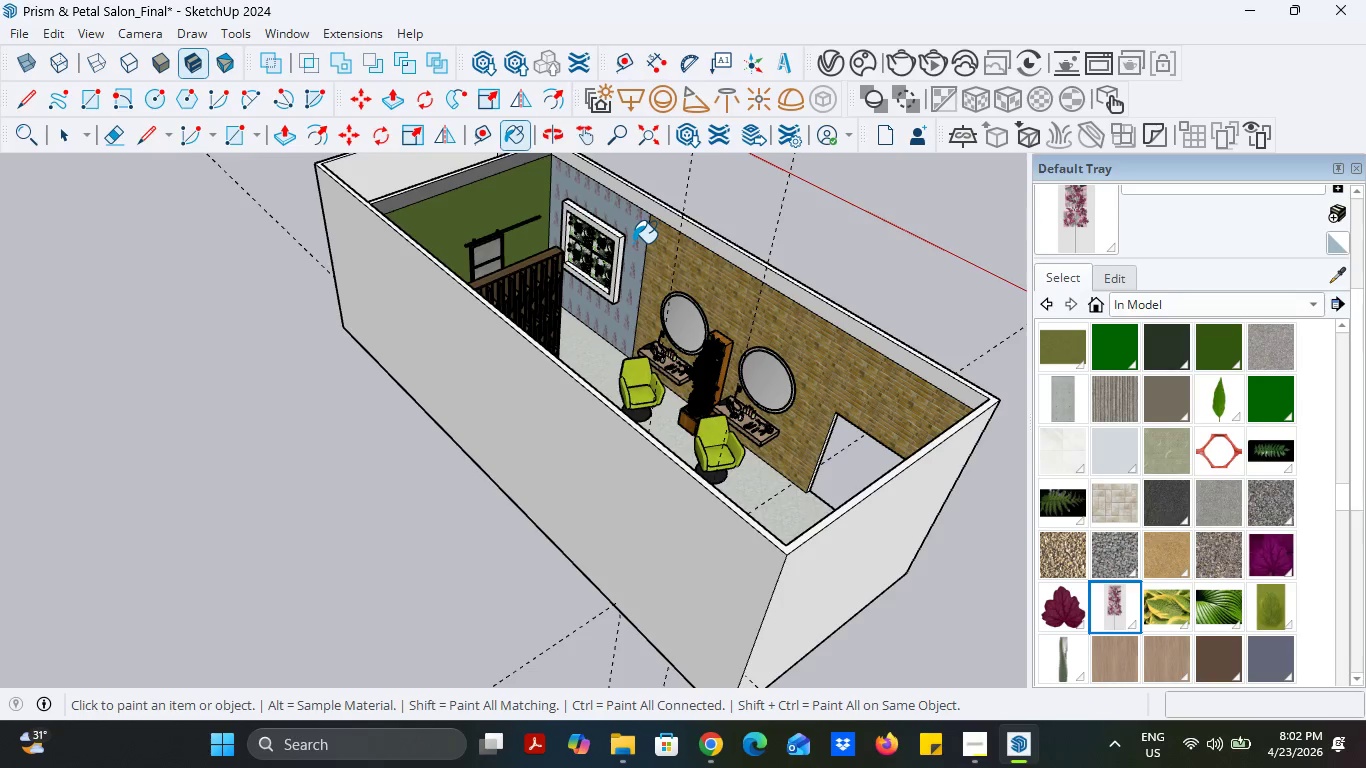 
scroll: coordinate [633, 243], scroll_direction: up, amount: 5.0
 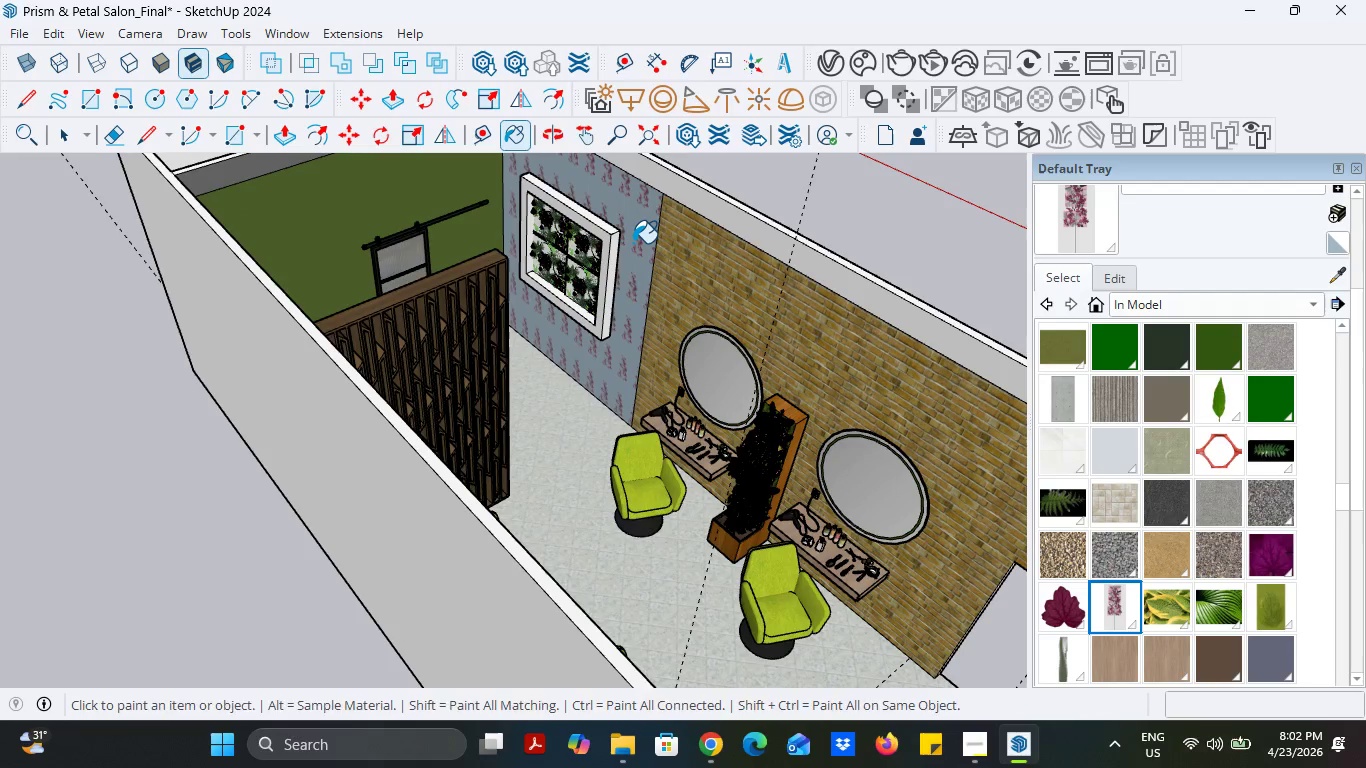 
key(Control+Z)
 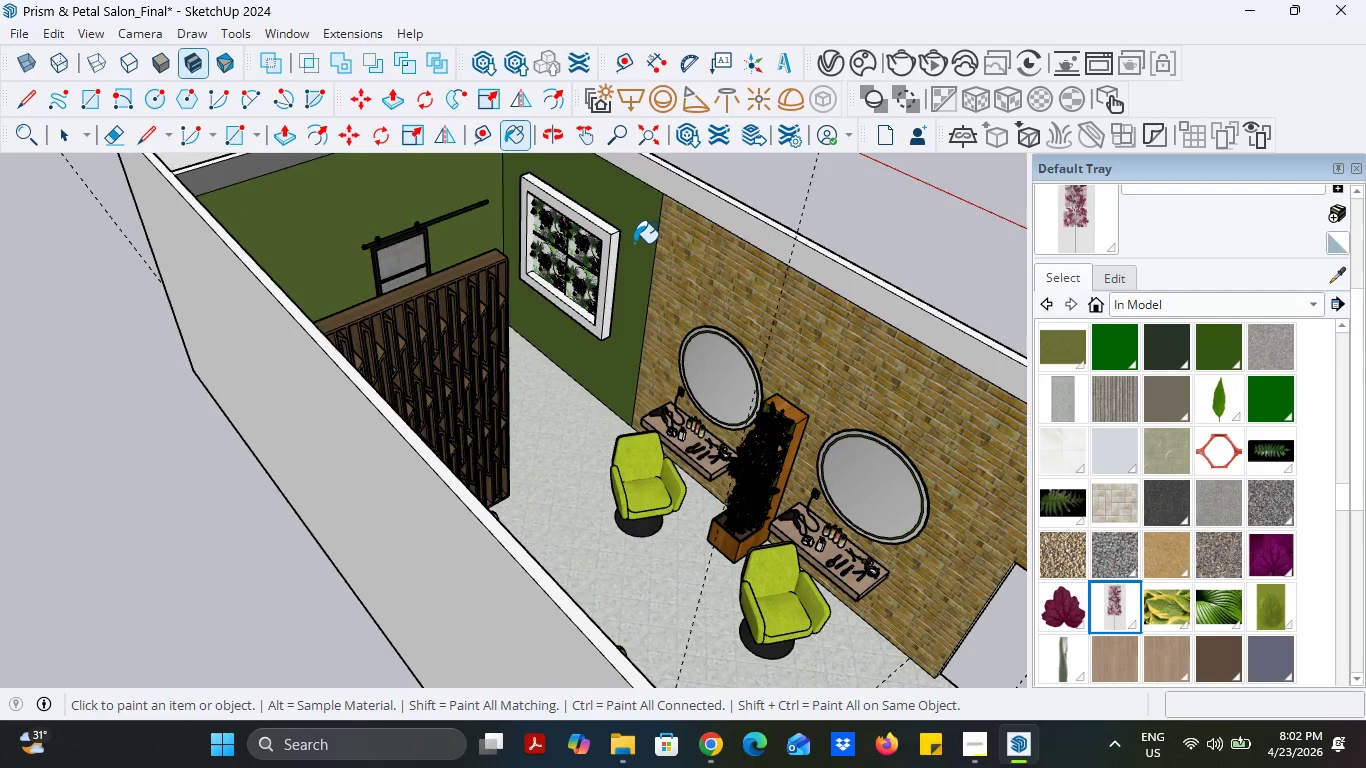 
key(Control+Z)
 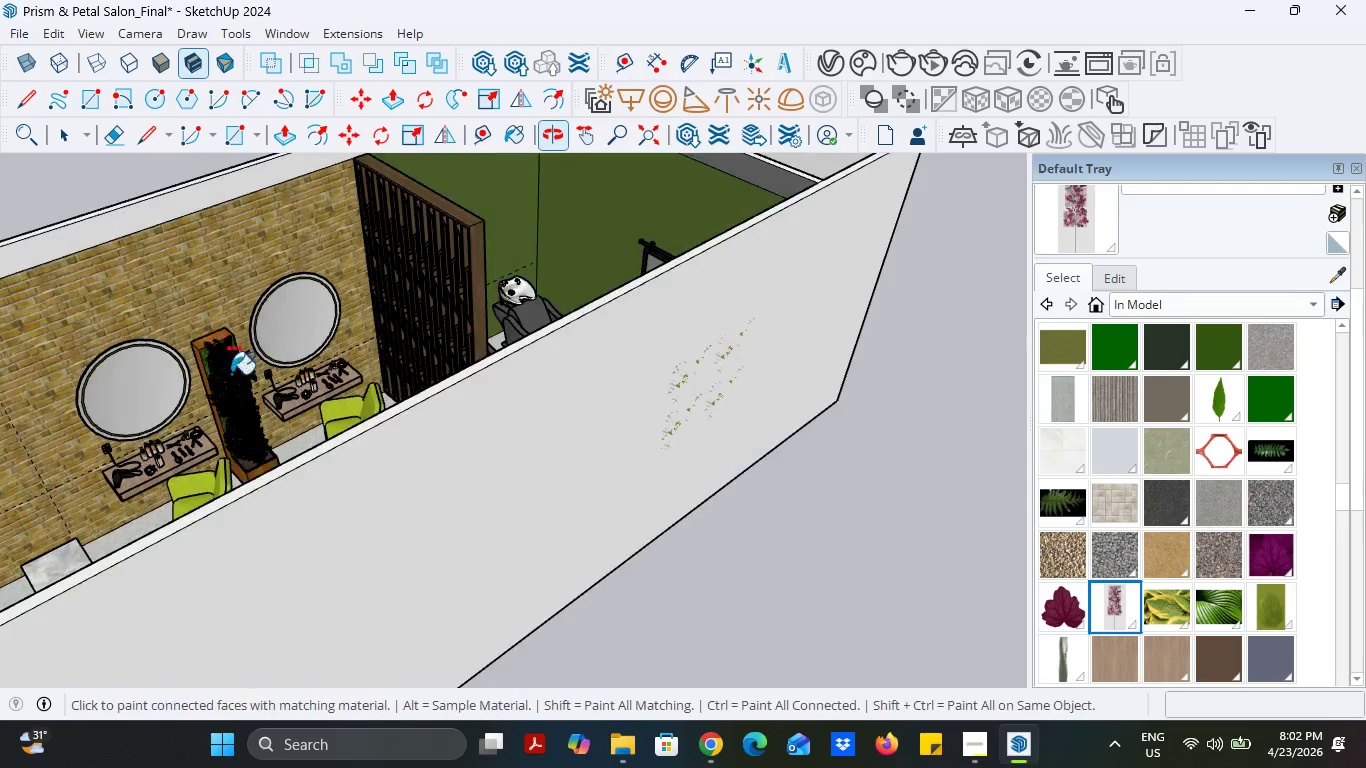 
scroll: coordinate [719, 453], scroll_direction: down, amount: 9.0
 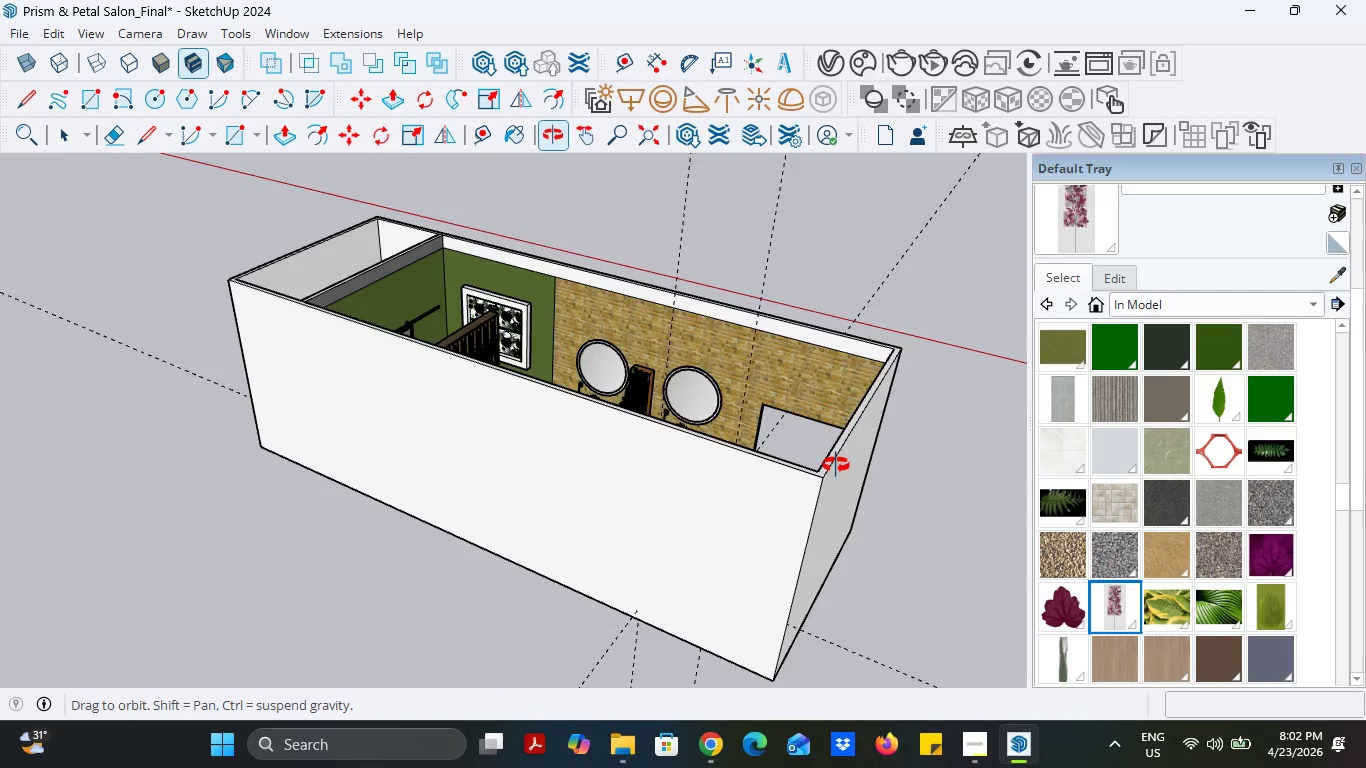 
wait(10.01)
 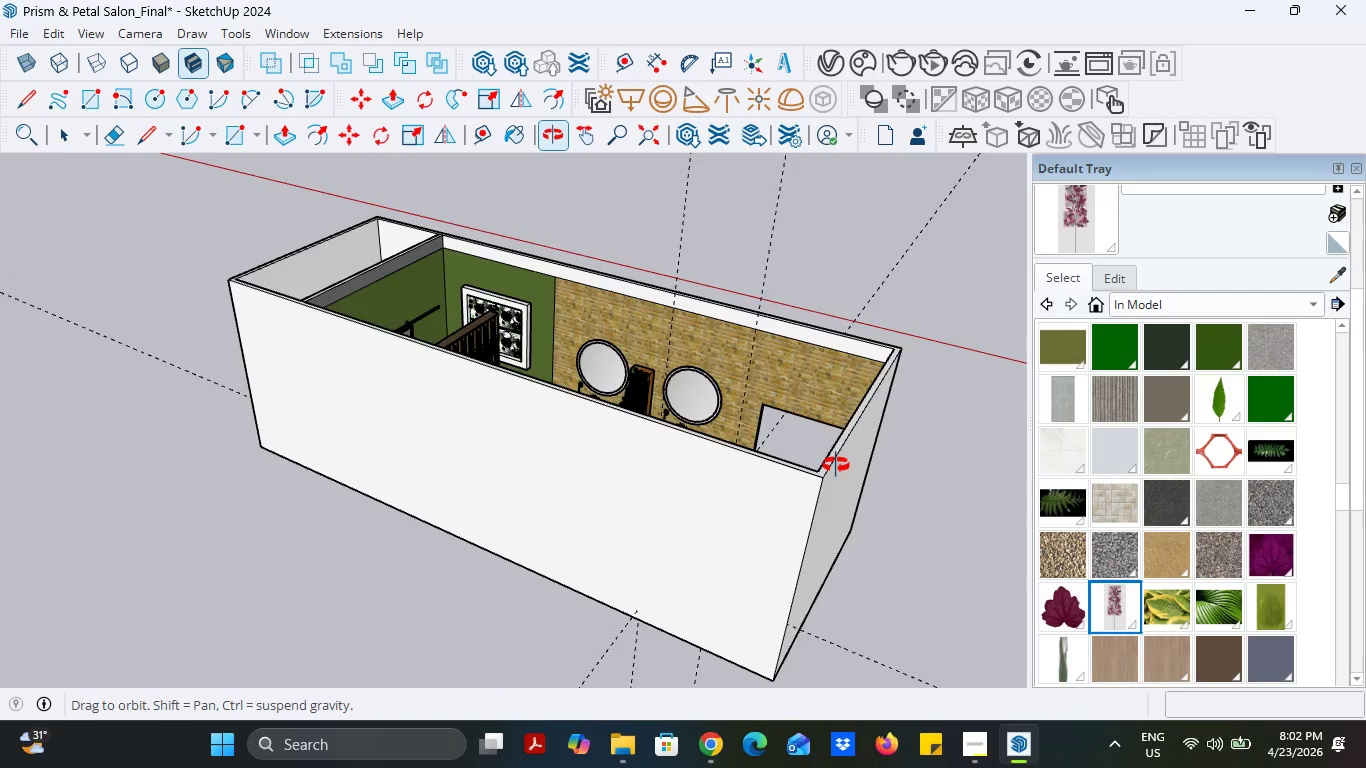 
double_click([138, 304])
 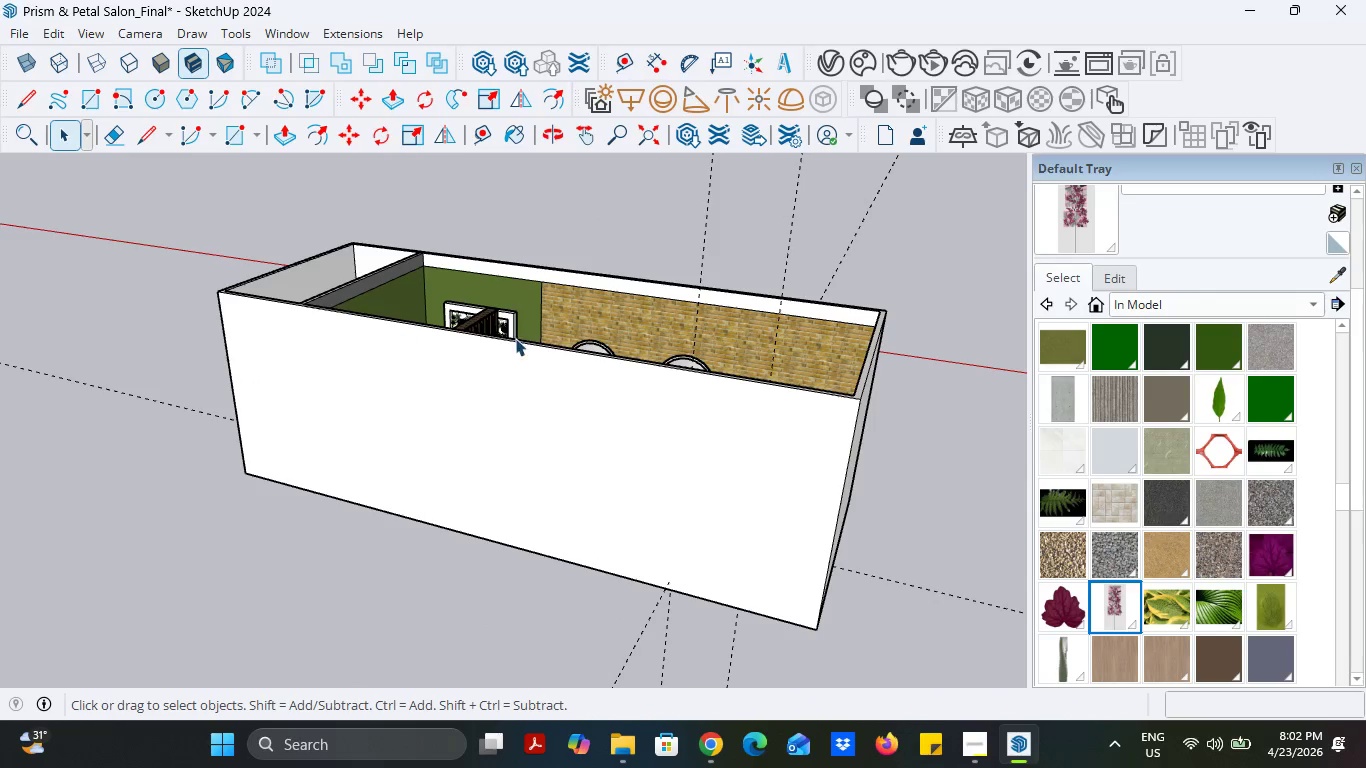 
scroll: coordinate [575, 338], scroll_direction: up, amount: 6.0
 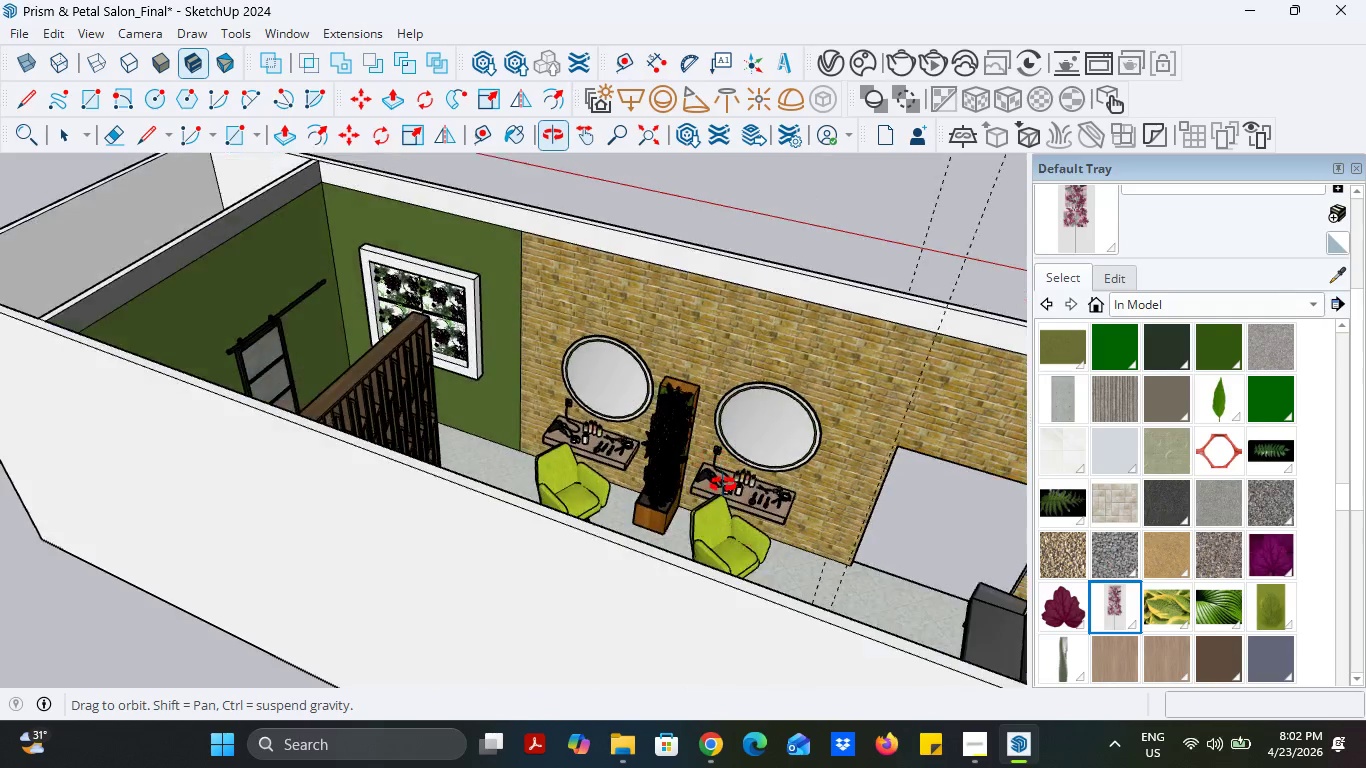 
scroll: coordinate [732, 404], scroll_direction: none, amount: 0.0
 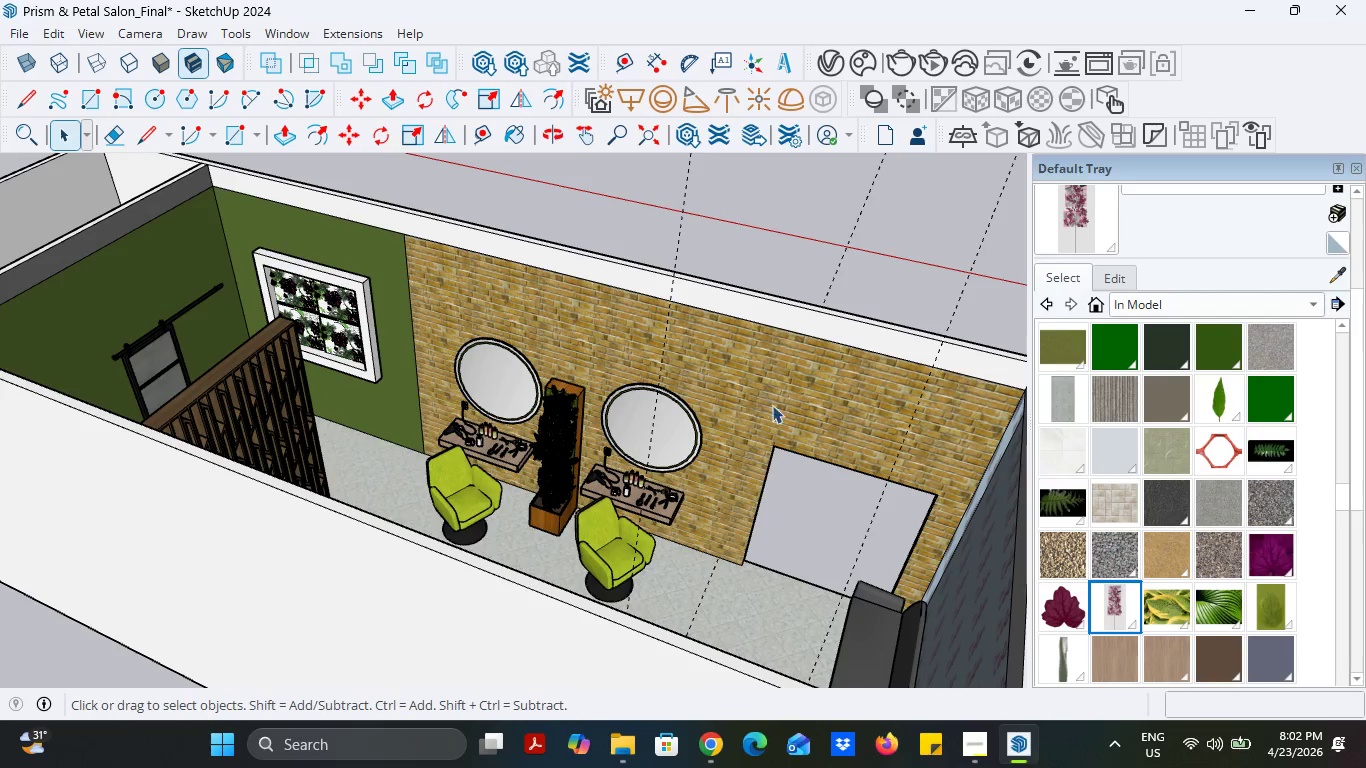 
left_click([486, 135])
 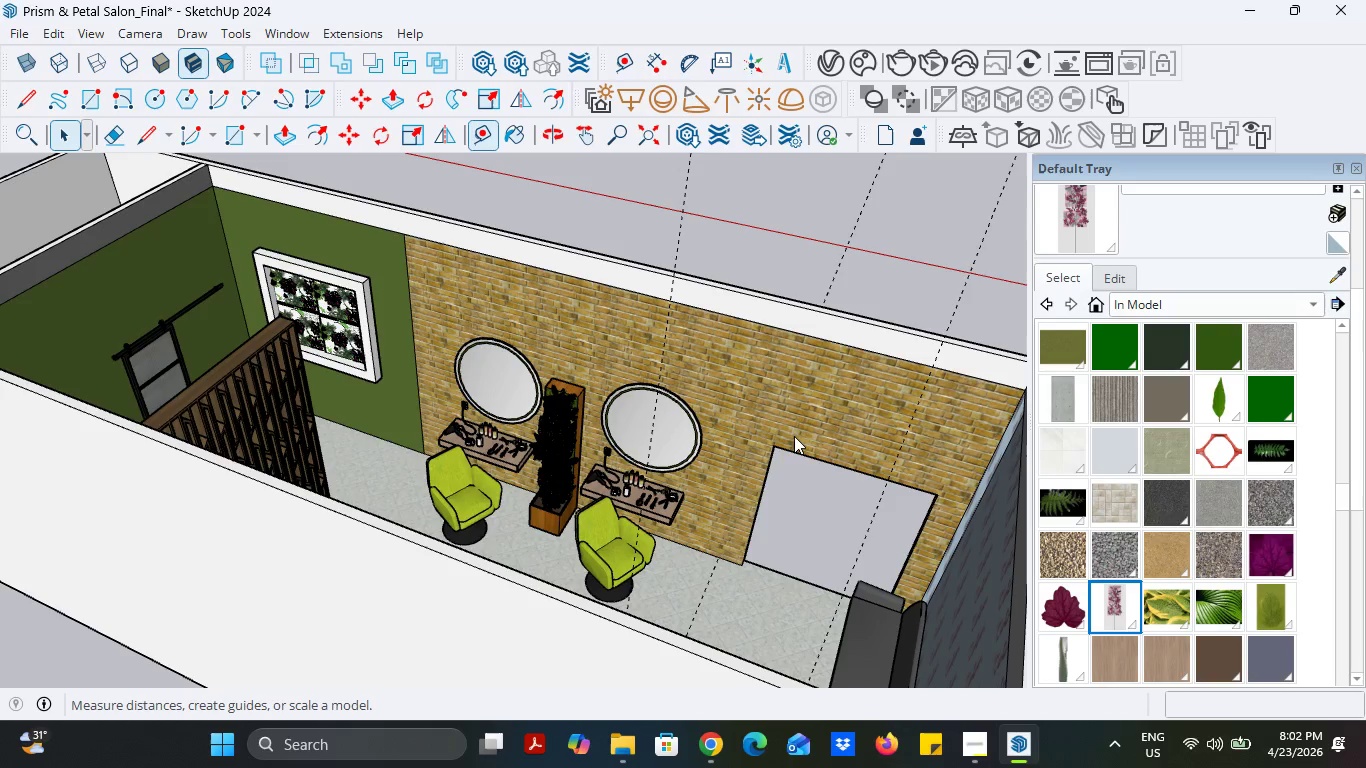 
wait(6.84)
 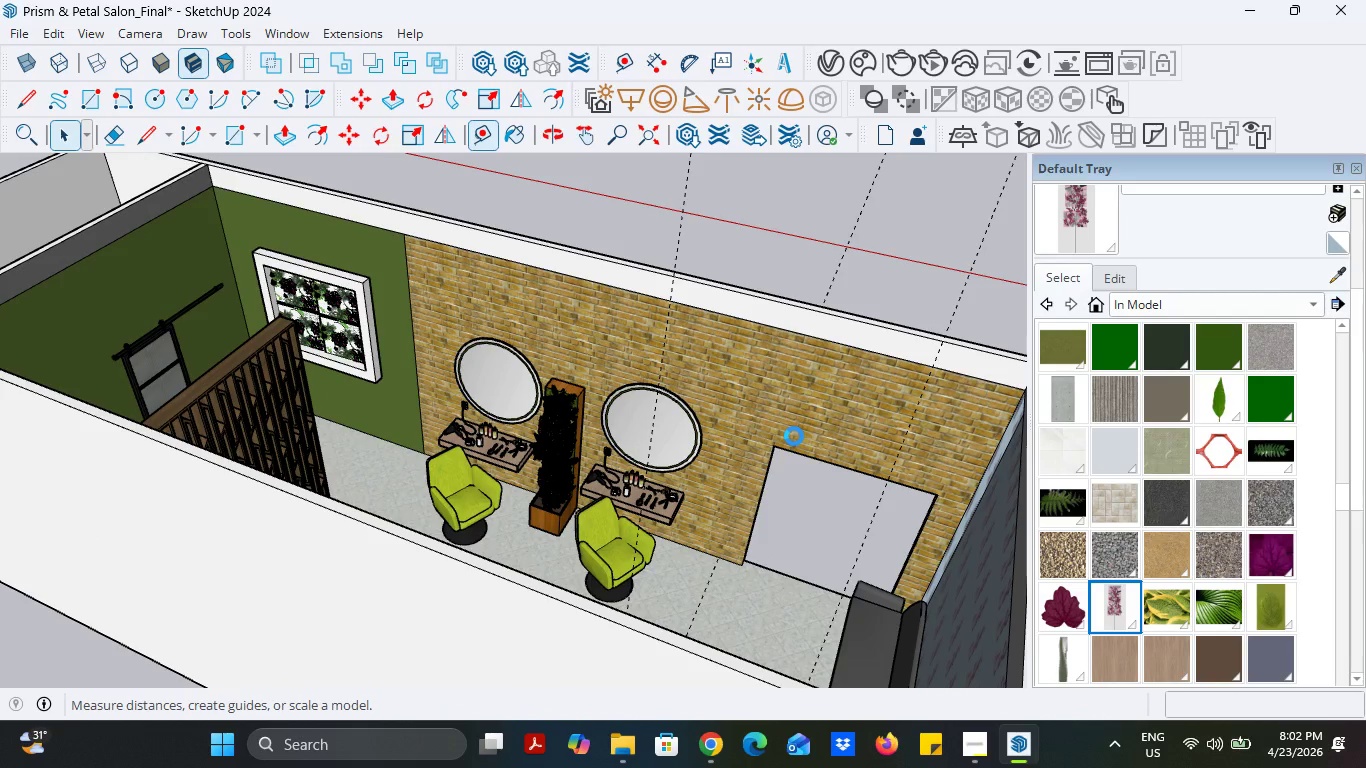 
left_click([799, 454])
 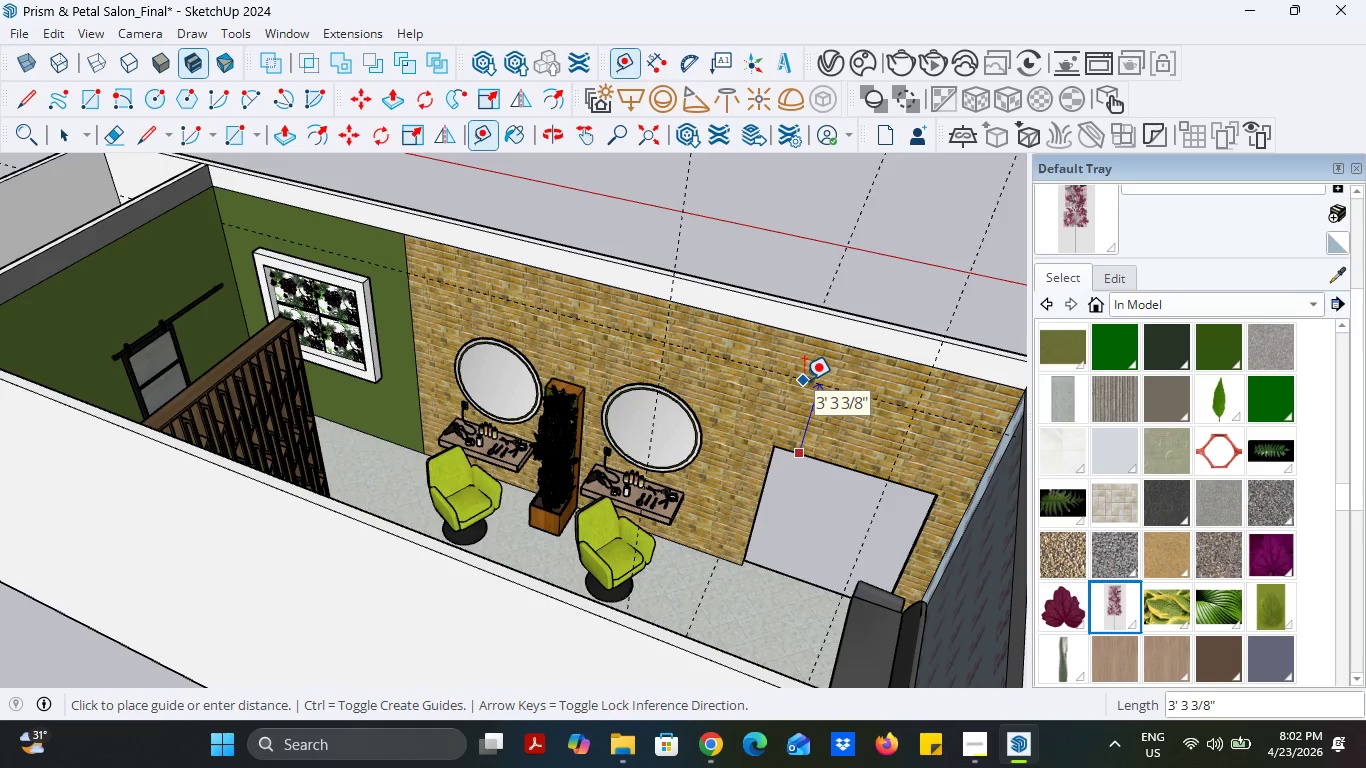 
type(40)
 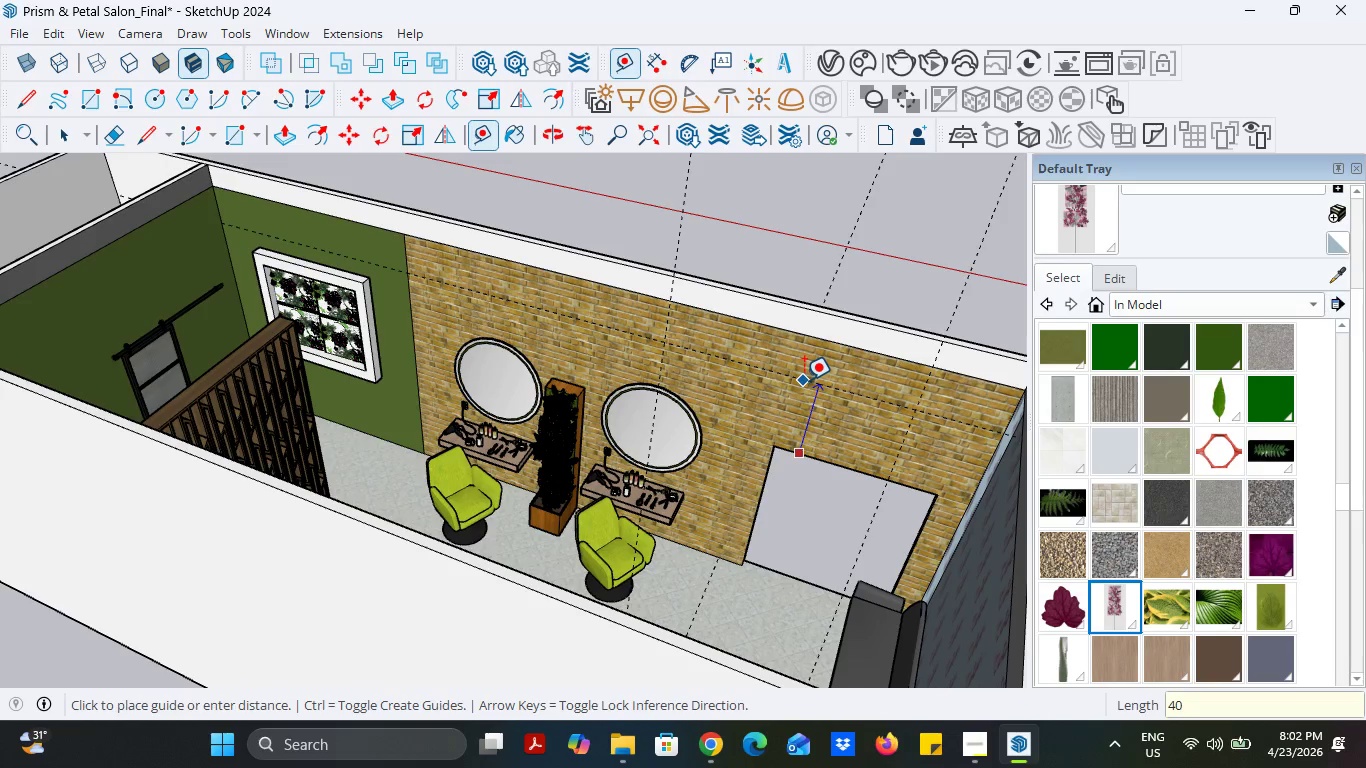 
key(Enter)
 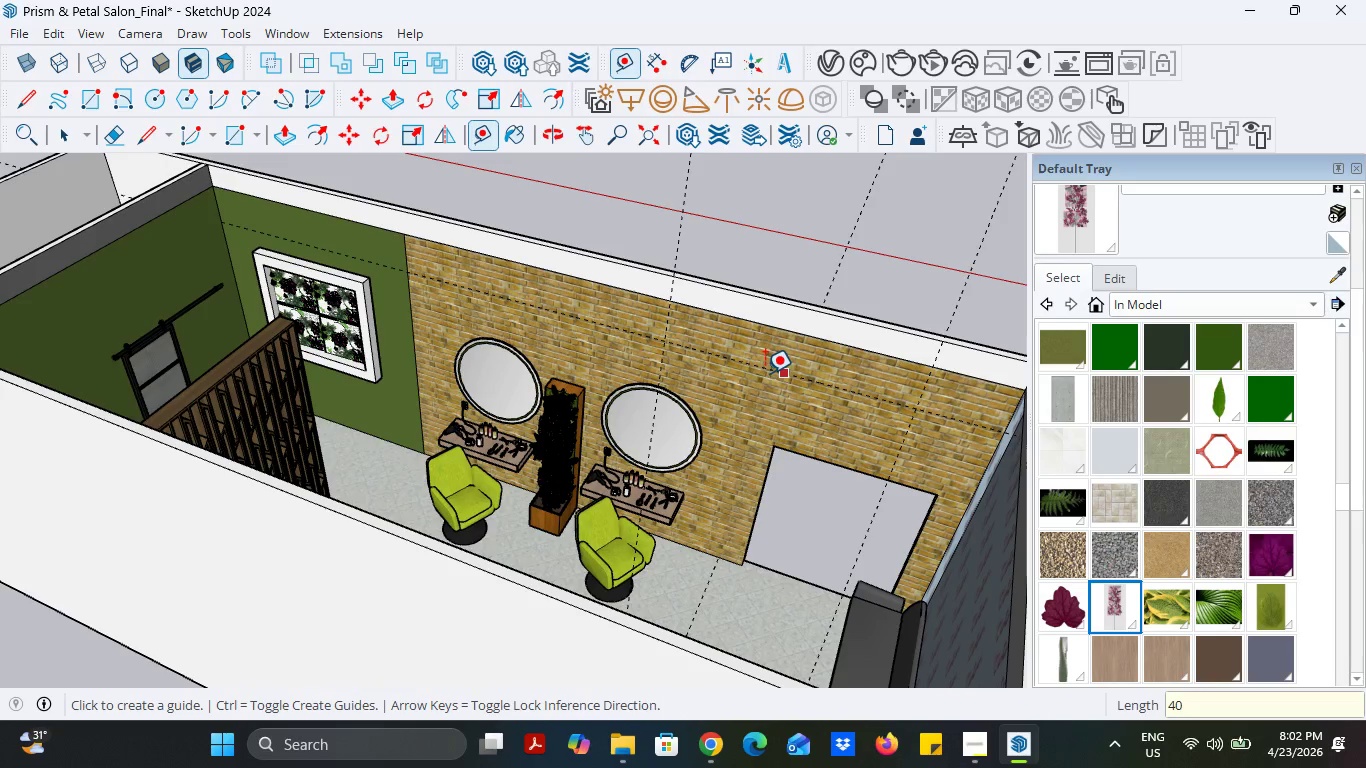 
scroll: coordinate [590, 344], scroll_direction: up, amount: 4.0
 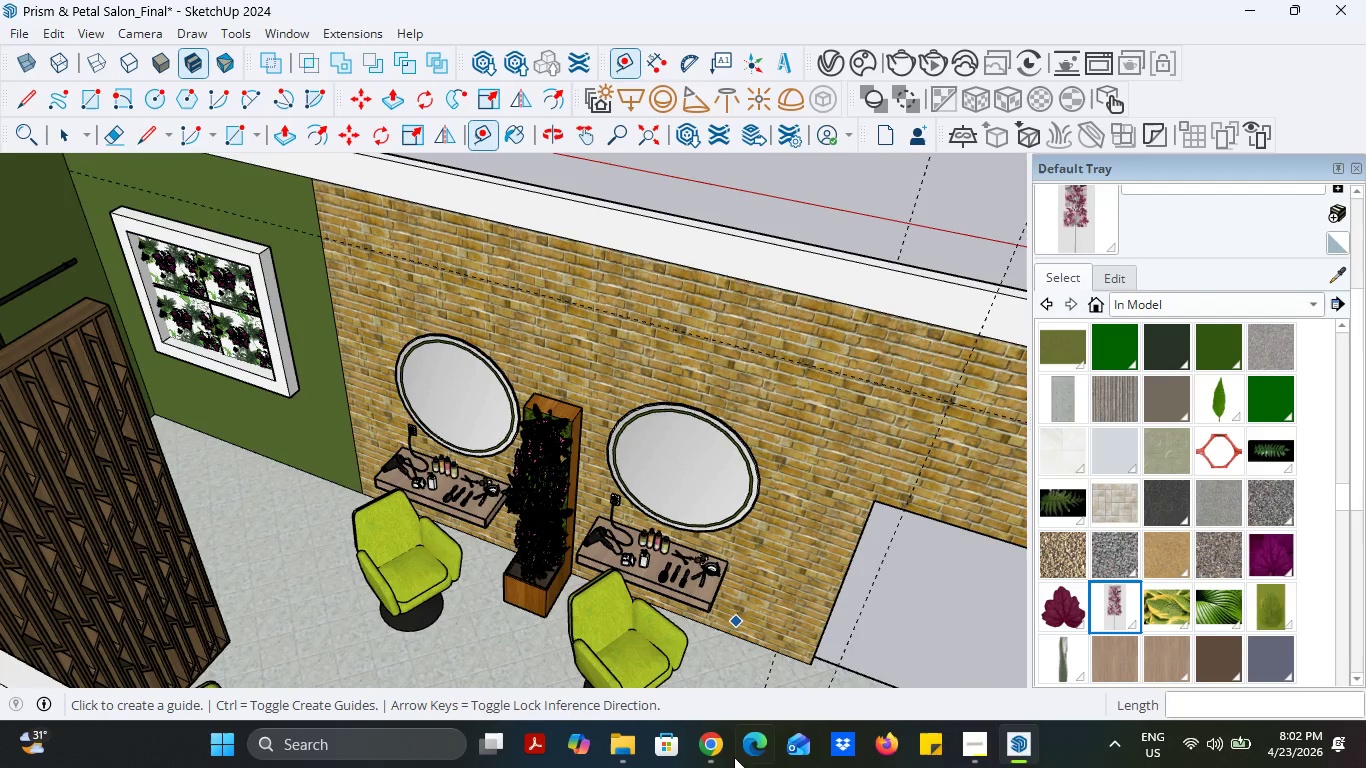 
left_click([713, 749])
 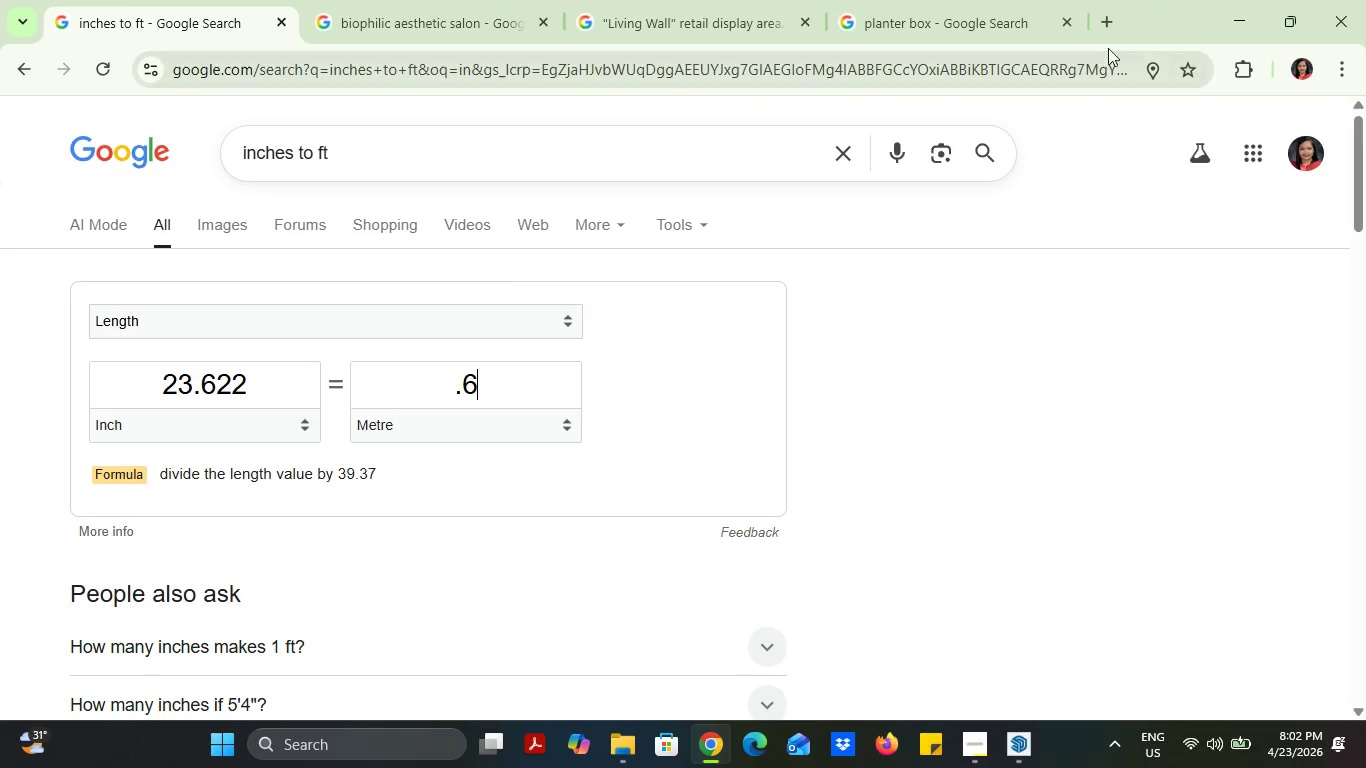 
left_click([1233, 6])
 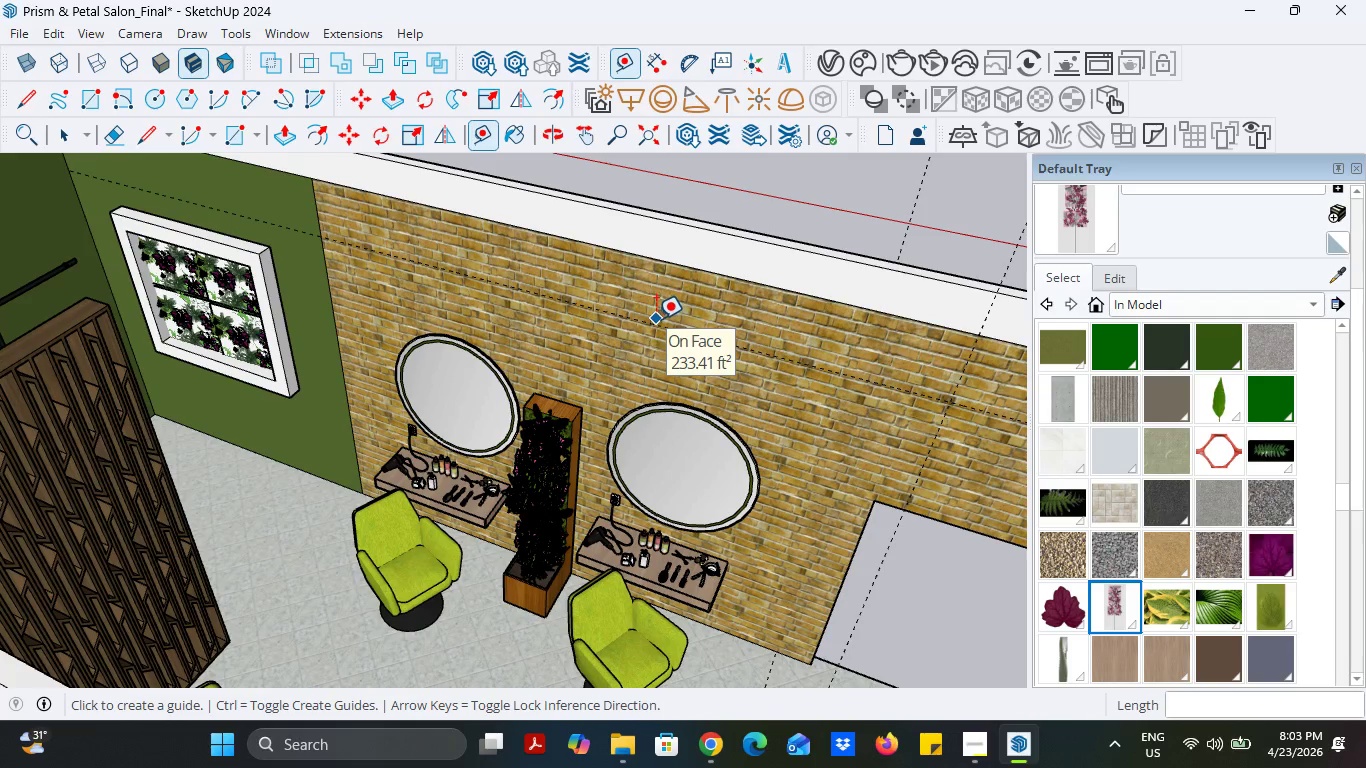 
left_click([654, 321])
 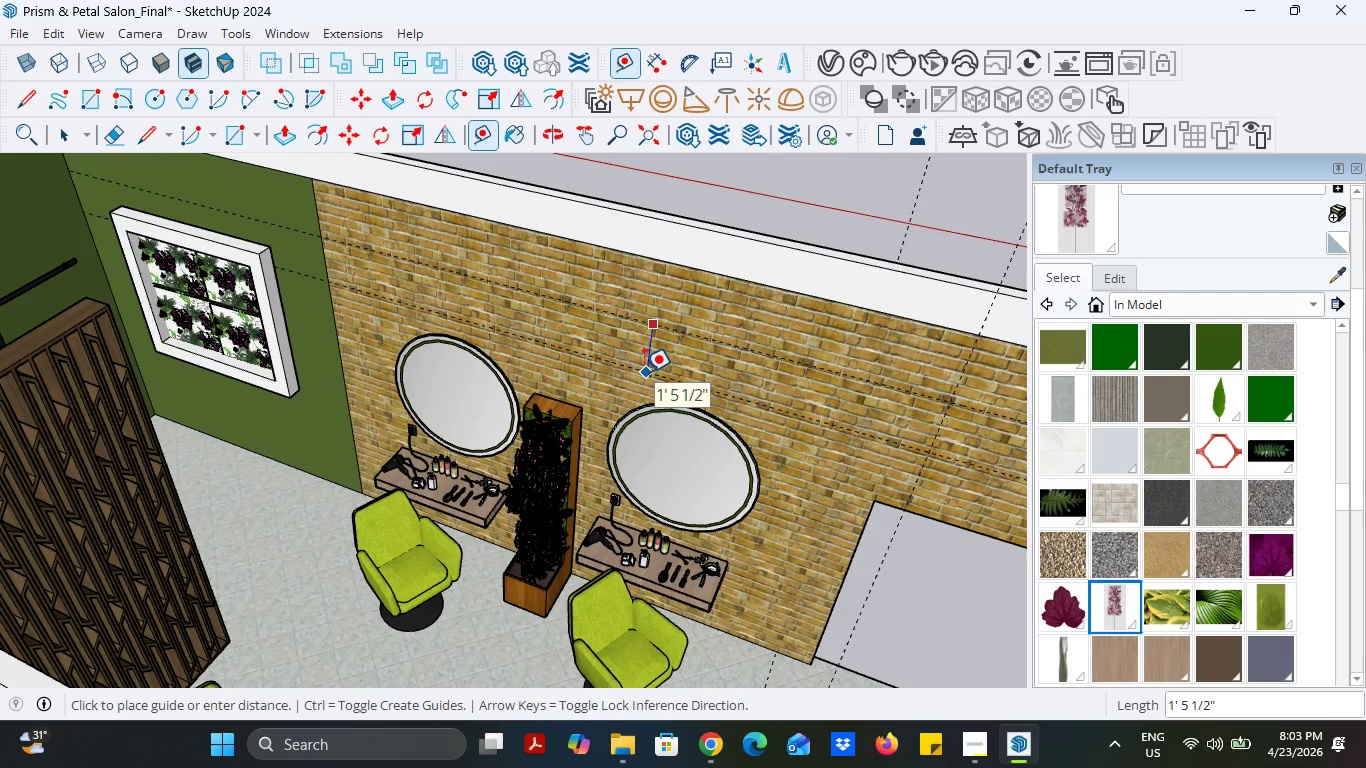 
type(24)
 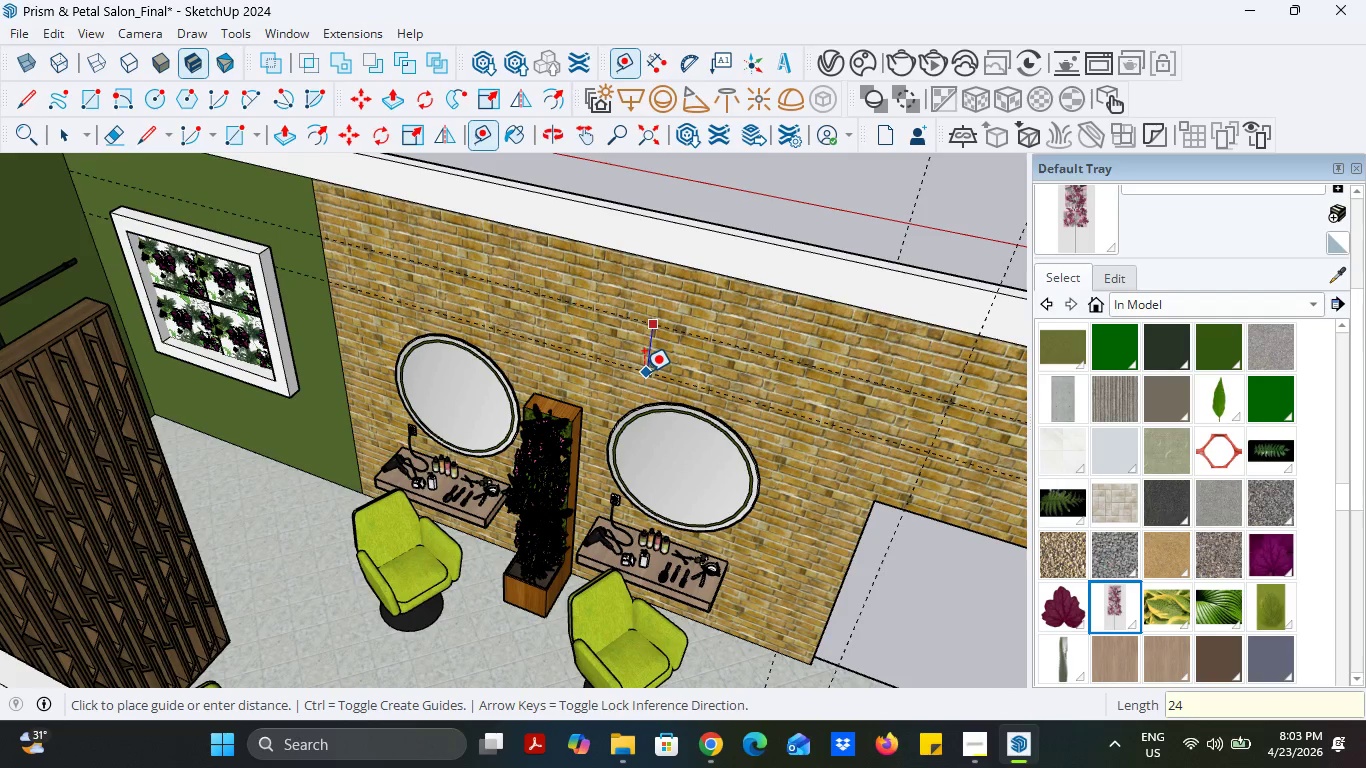 
key(Enter)
 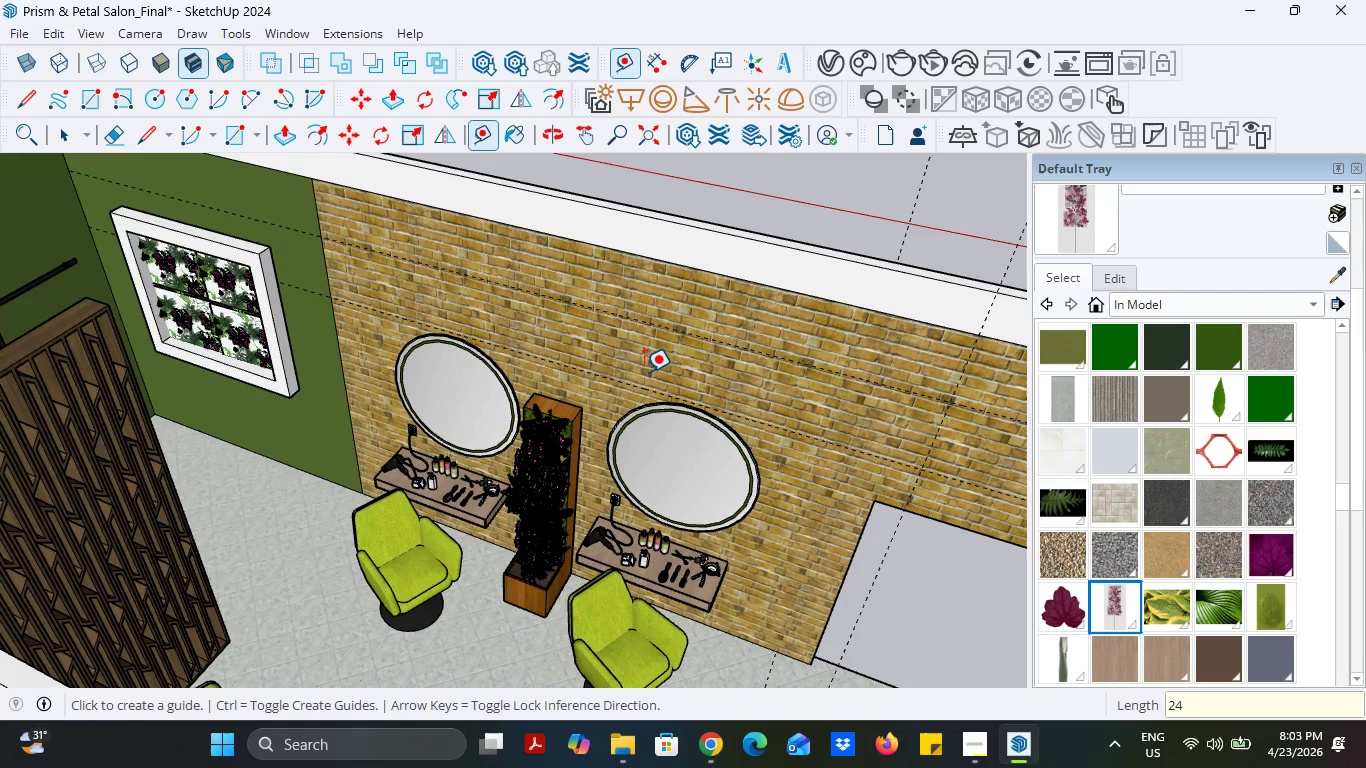 
key(Control+Z)
 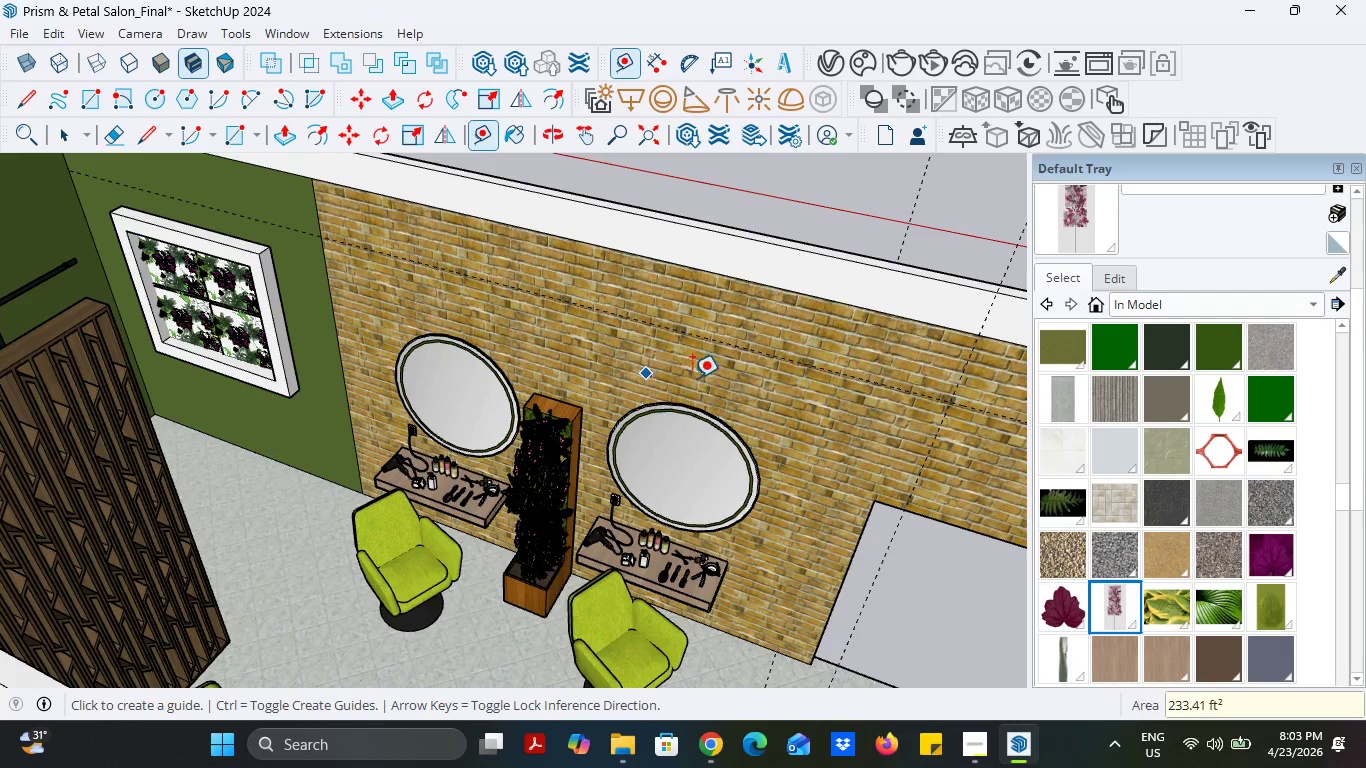 
key(Control+ControlLeft)
 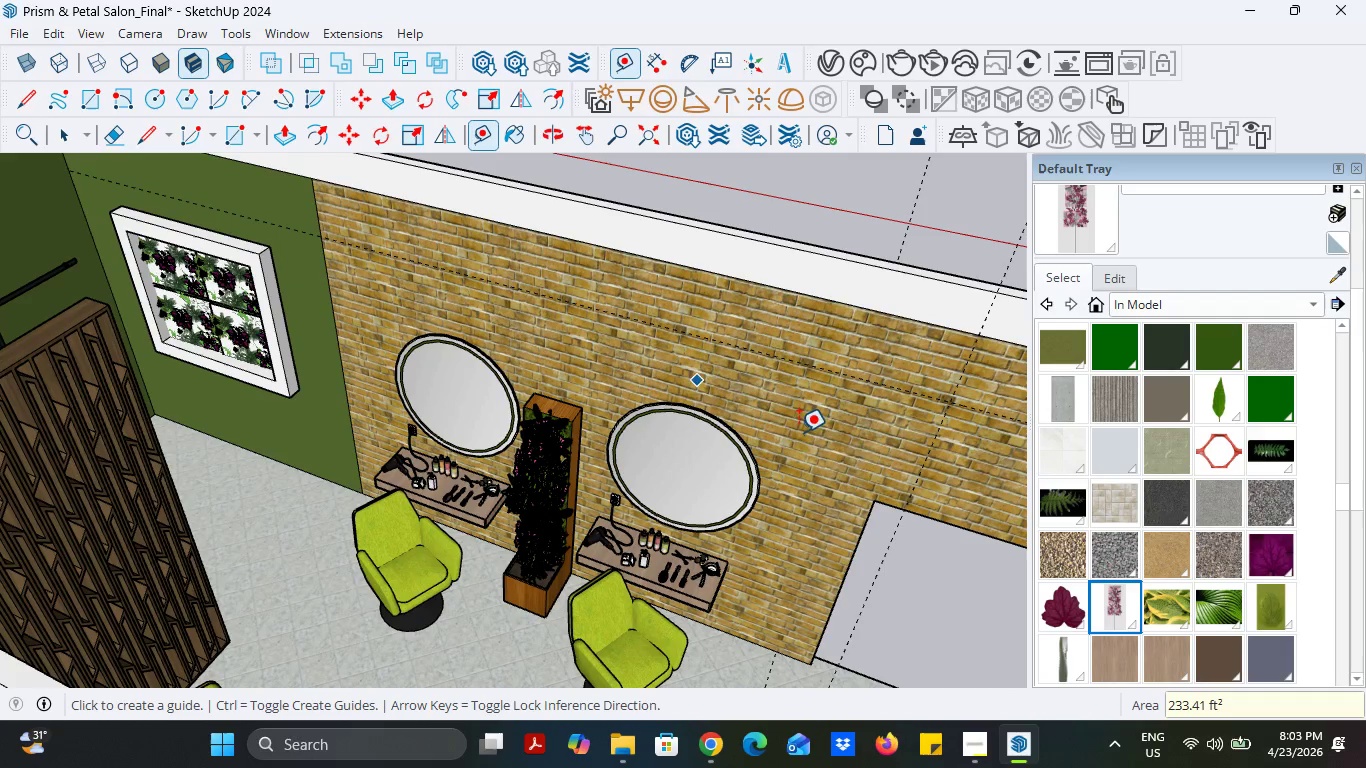 
key(Control+Z)
 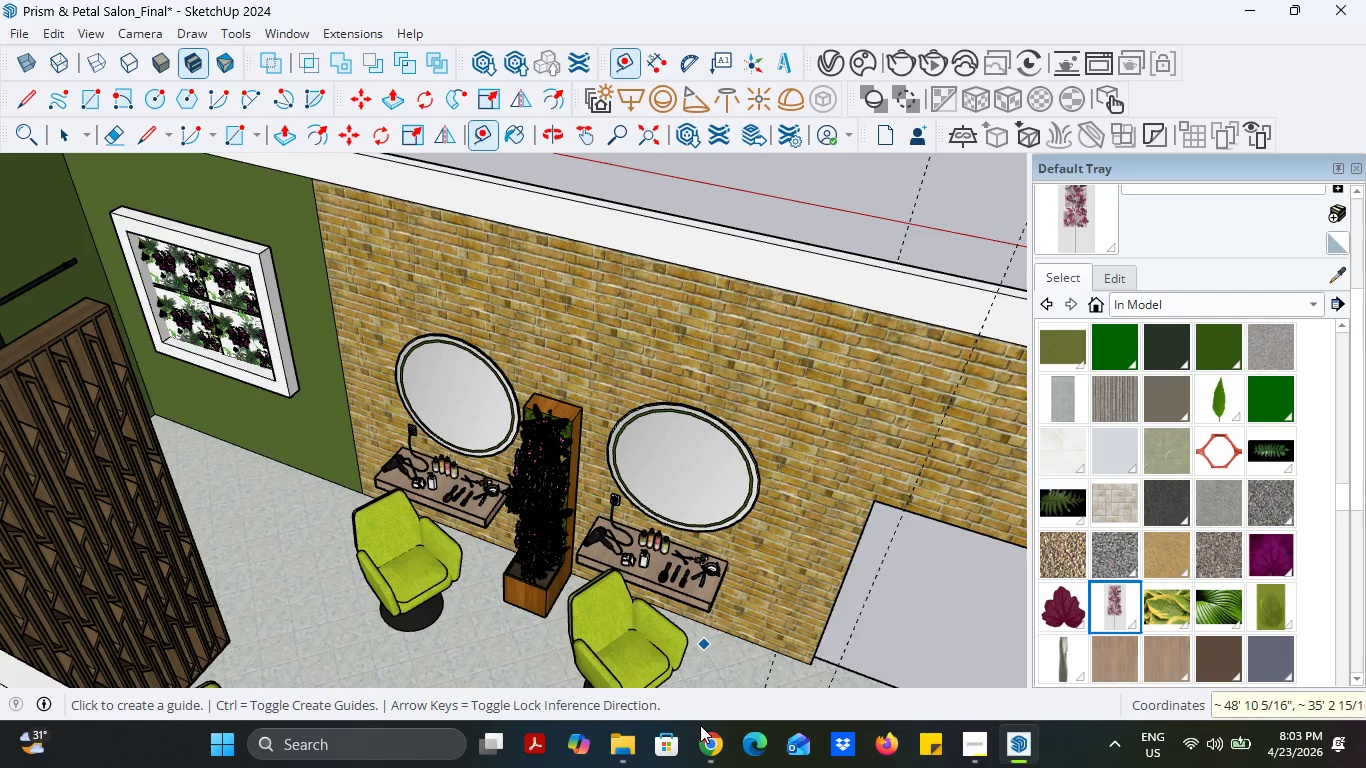 
left_click([707, 747])
 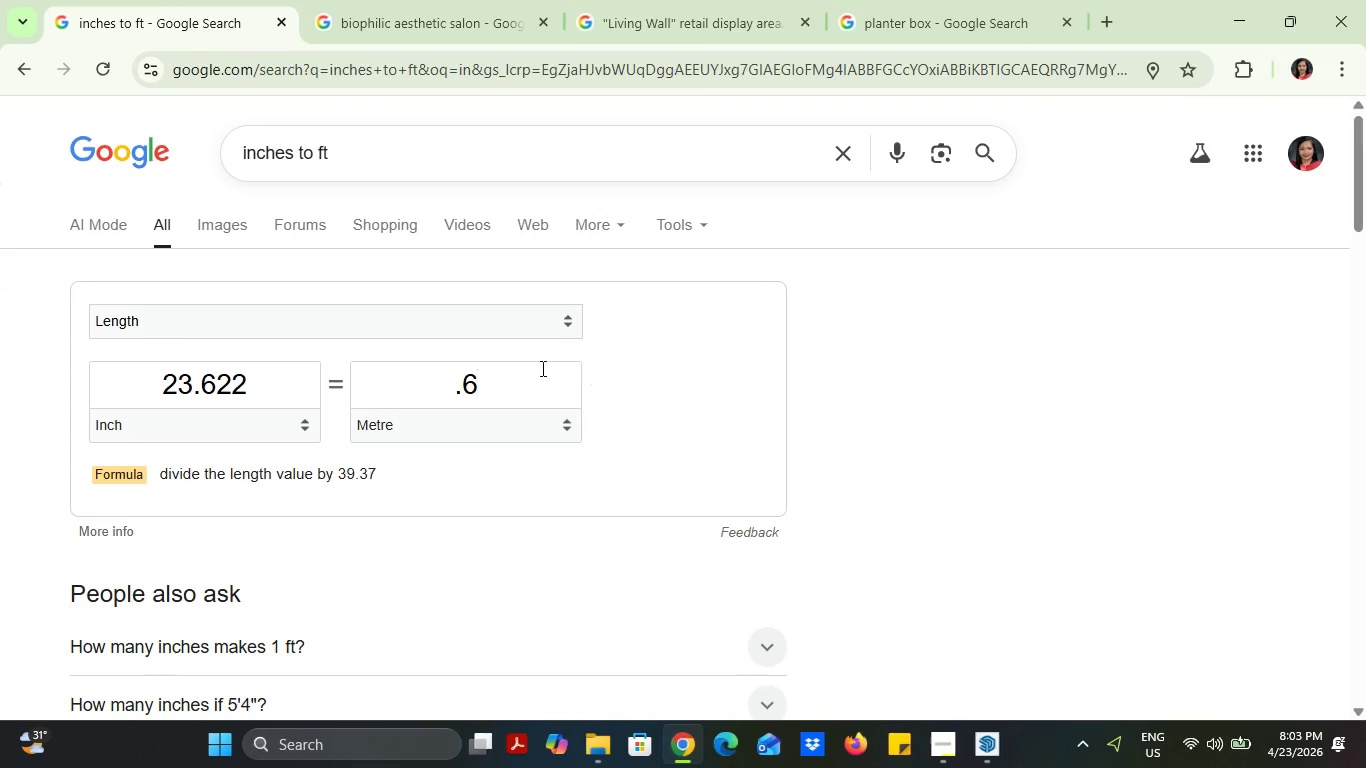 
left_click_drag(start_coordinate=[536, 371], to_coordinate=[432, 382])
 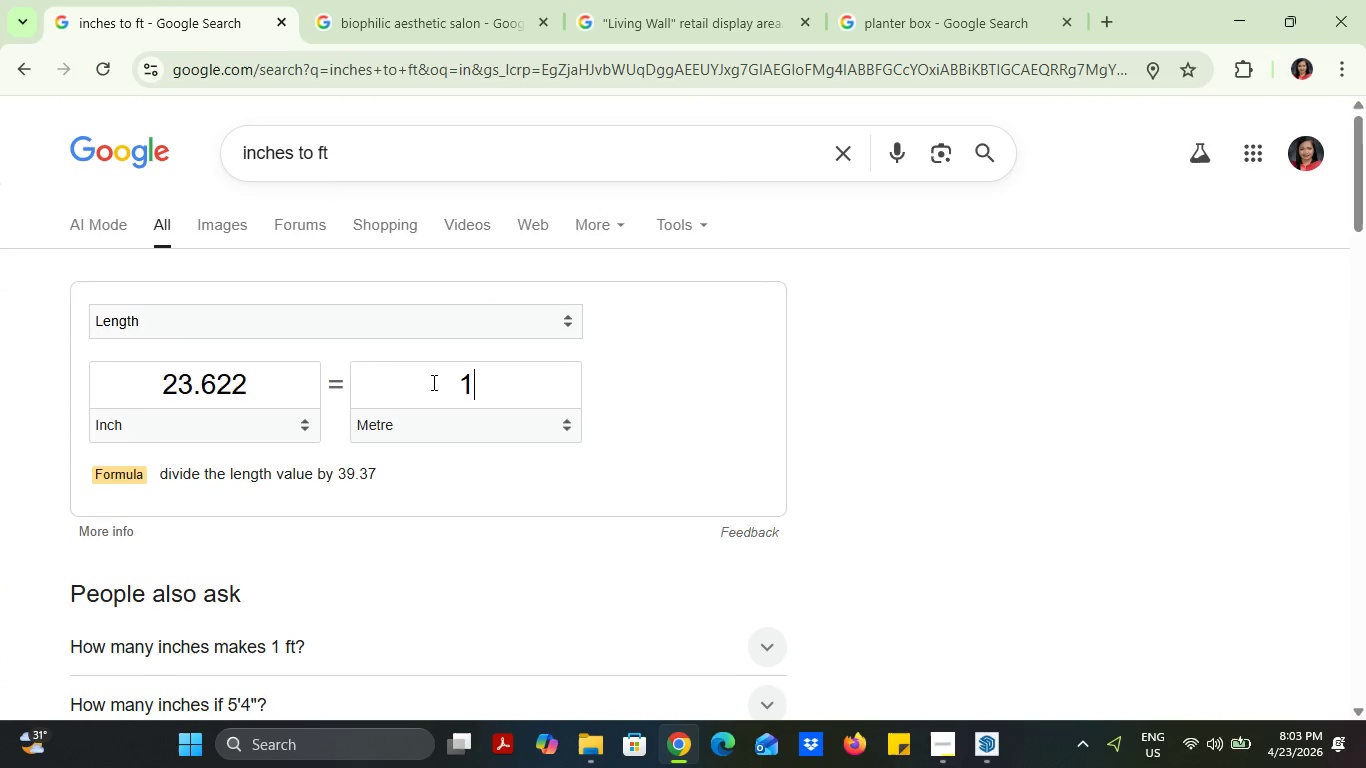 
key(1)
 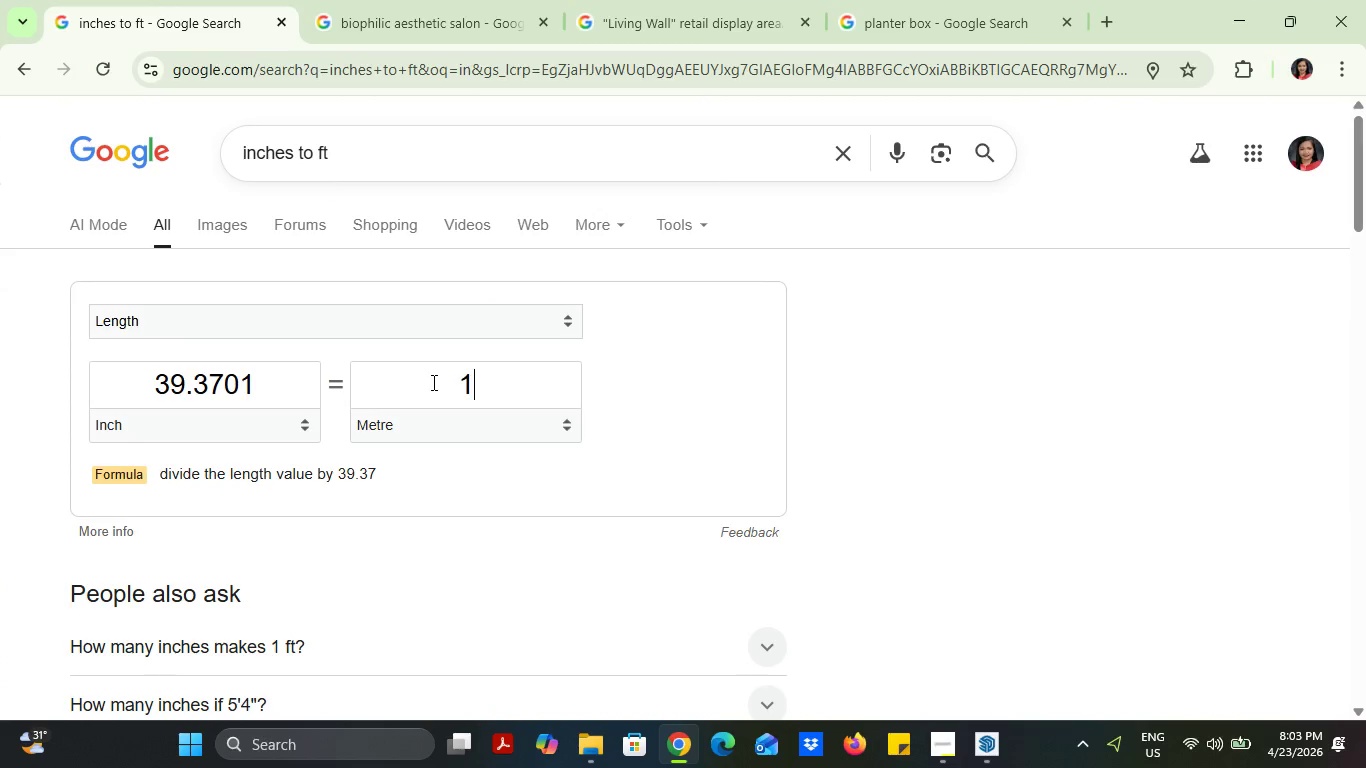 
key(Period)
 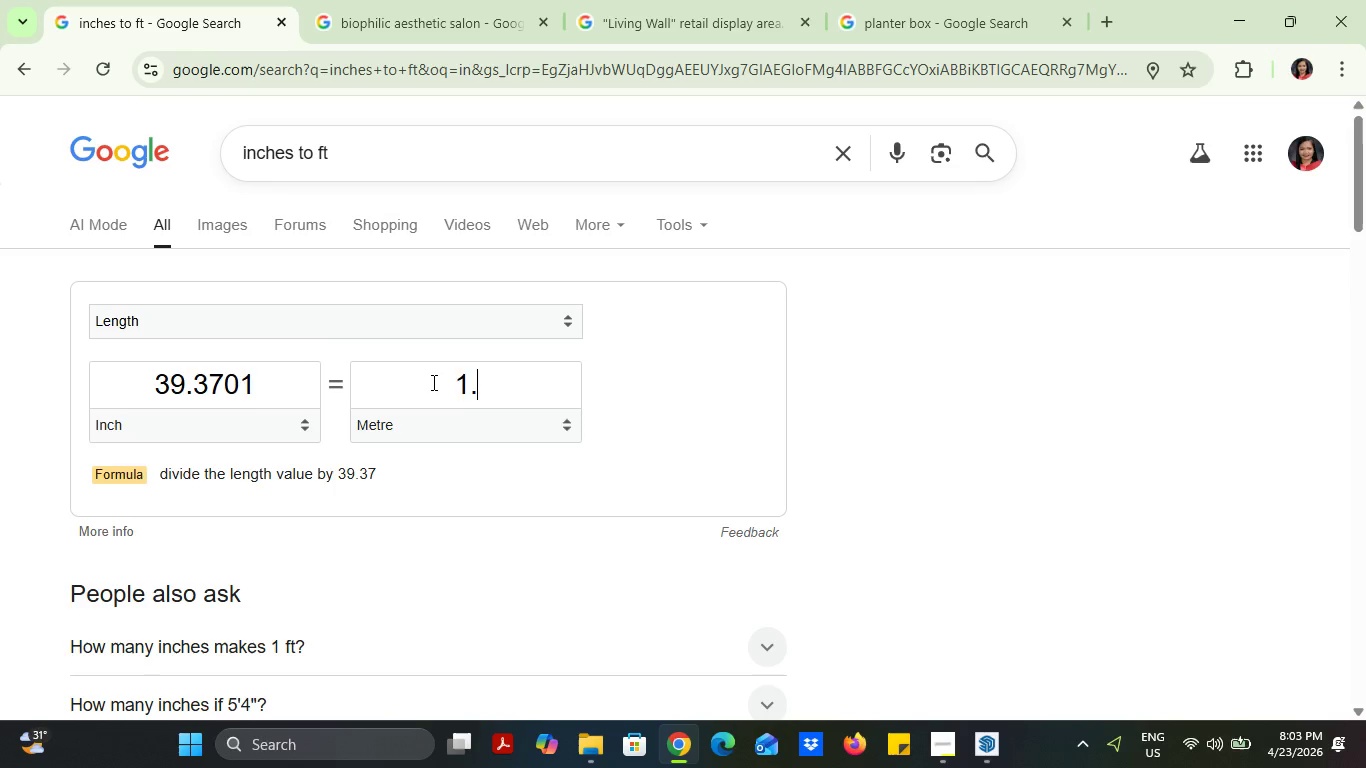 
key(5)
 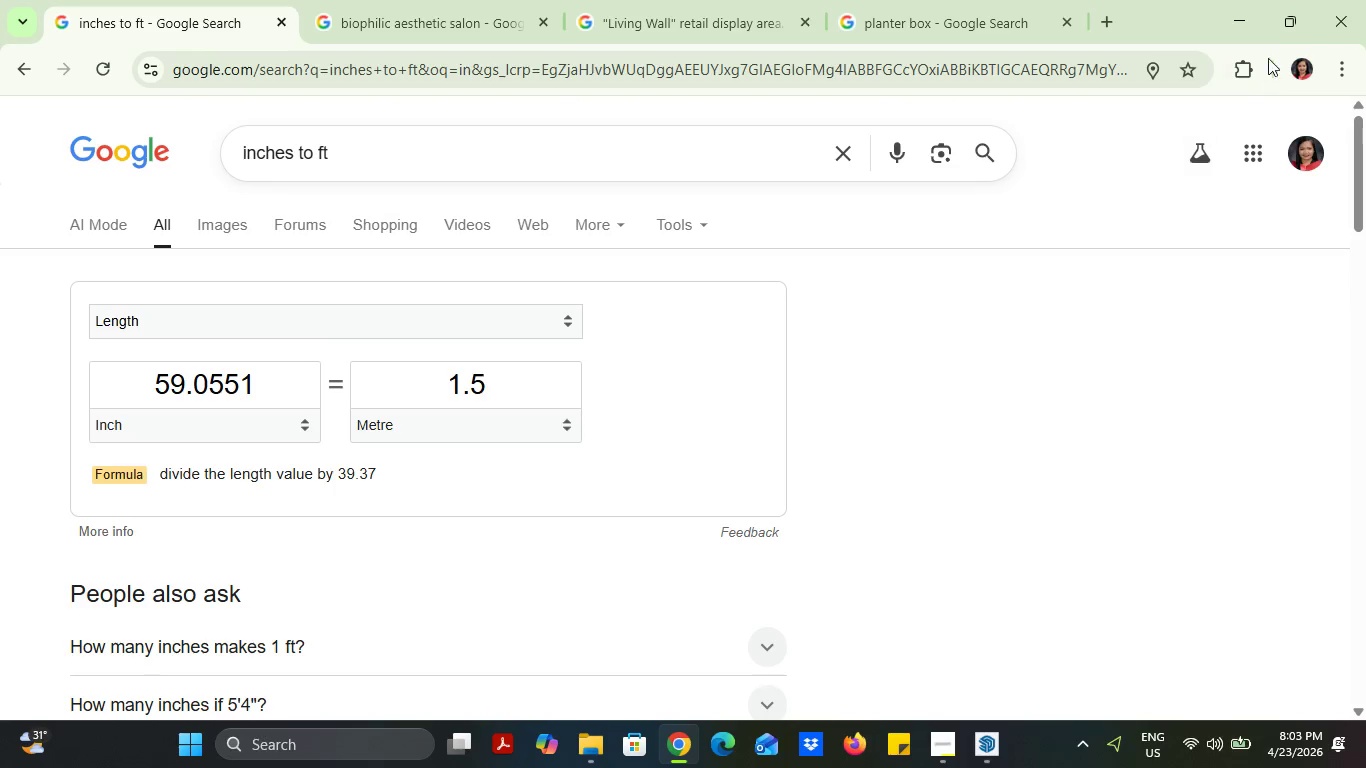 
left_click([1261, 15])
 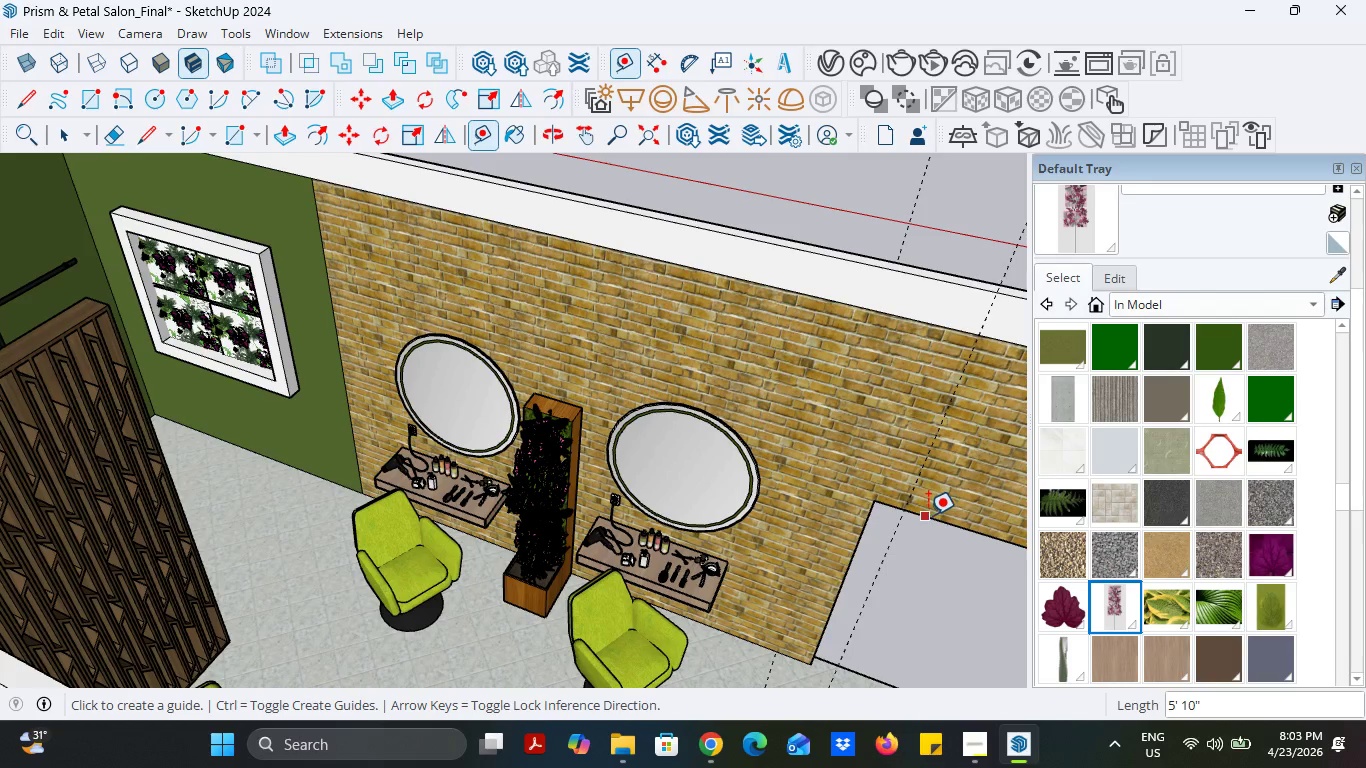 
left_click([931, 515])
 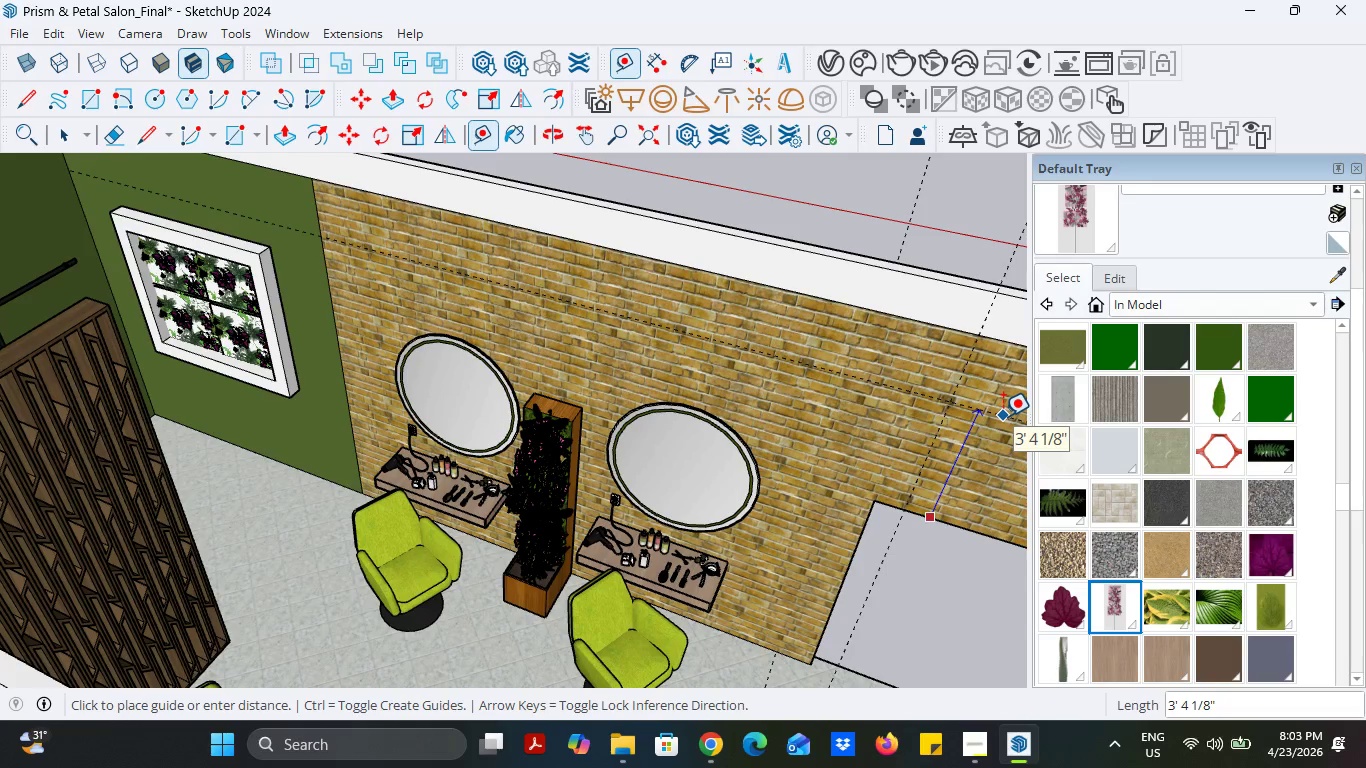 
type(59)
 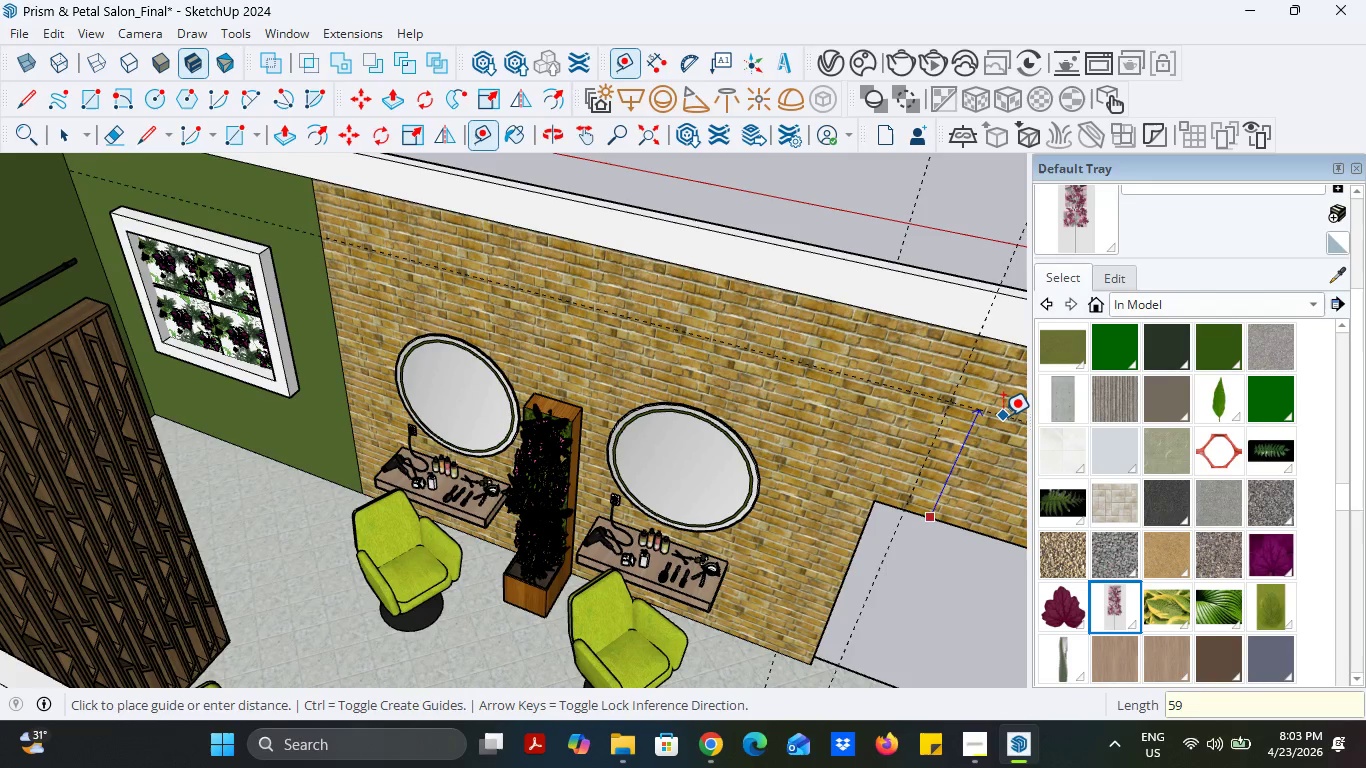 
key(Enter)
 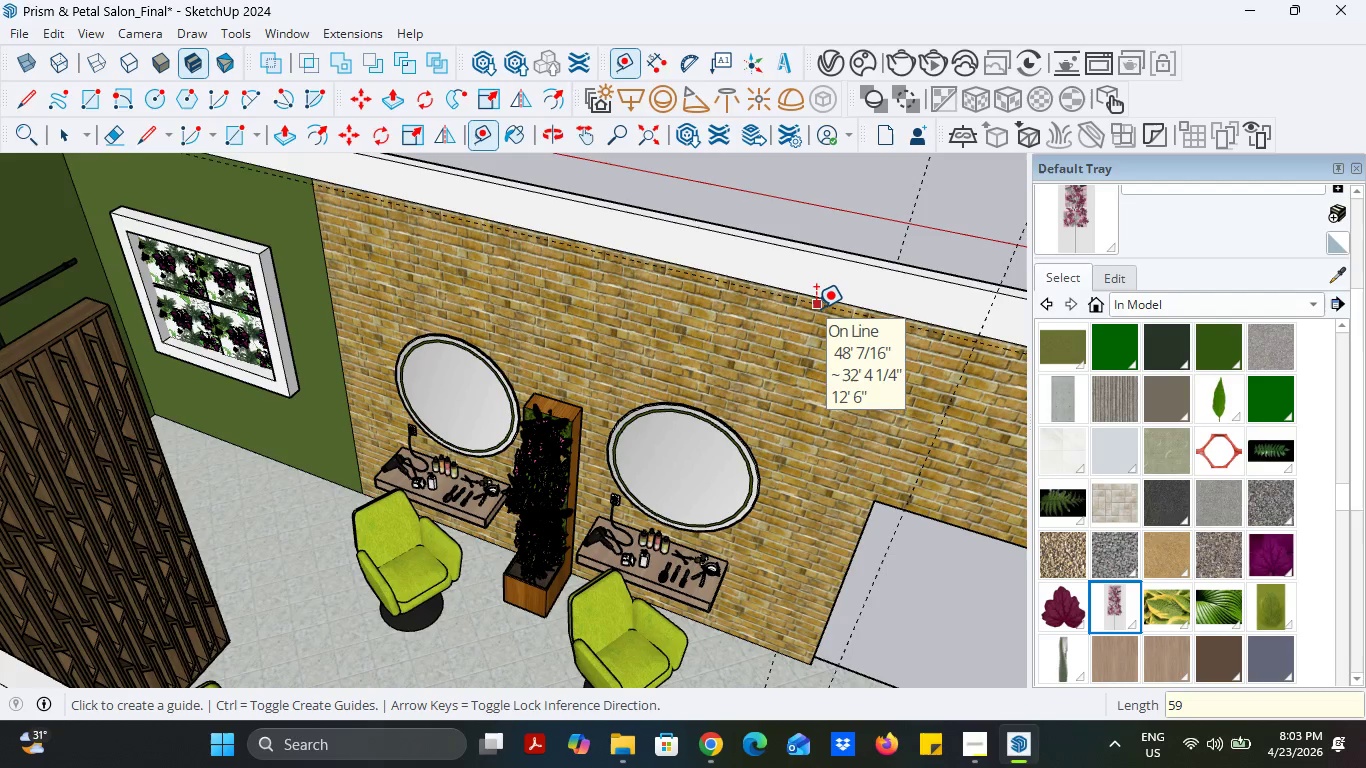 
hold_key(key=ControlLeft, duration=0.31)
 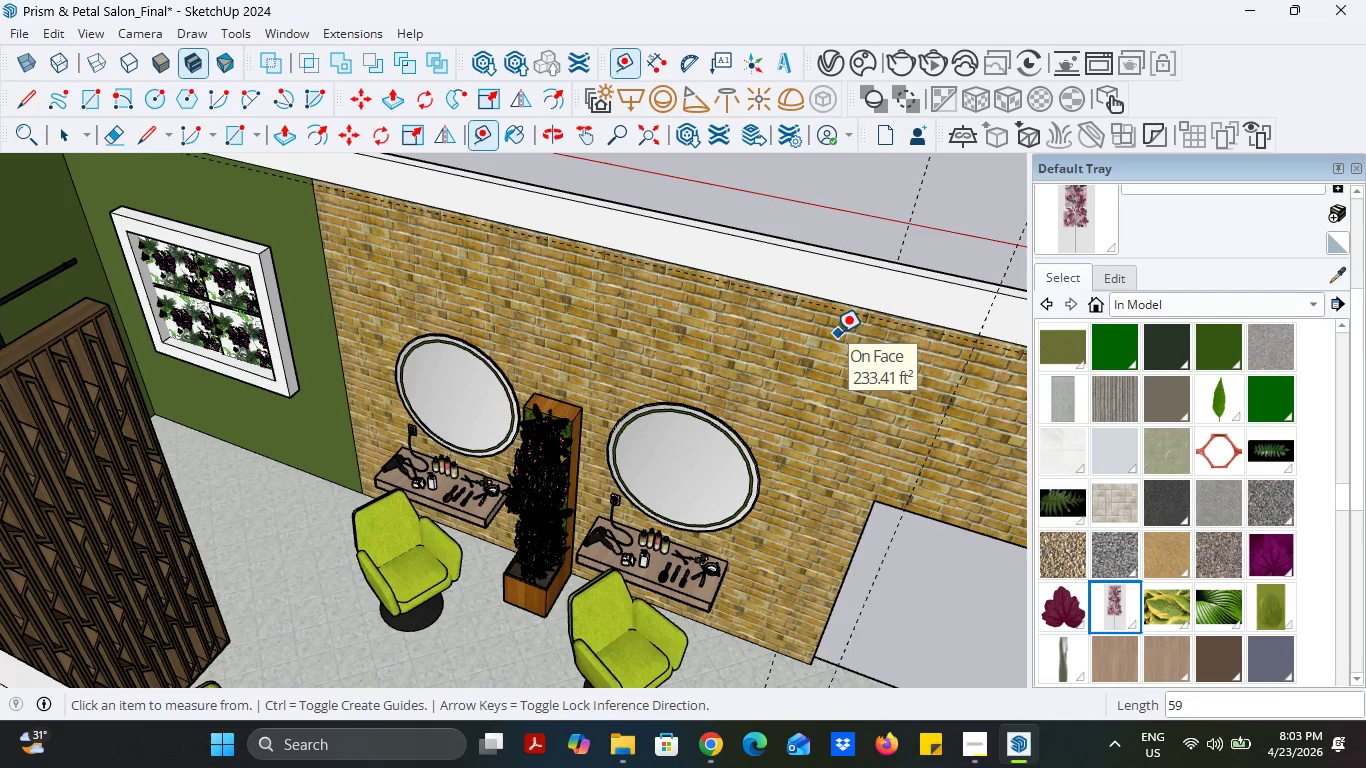 
key(Control+ControlLeft)
 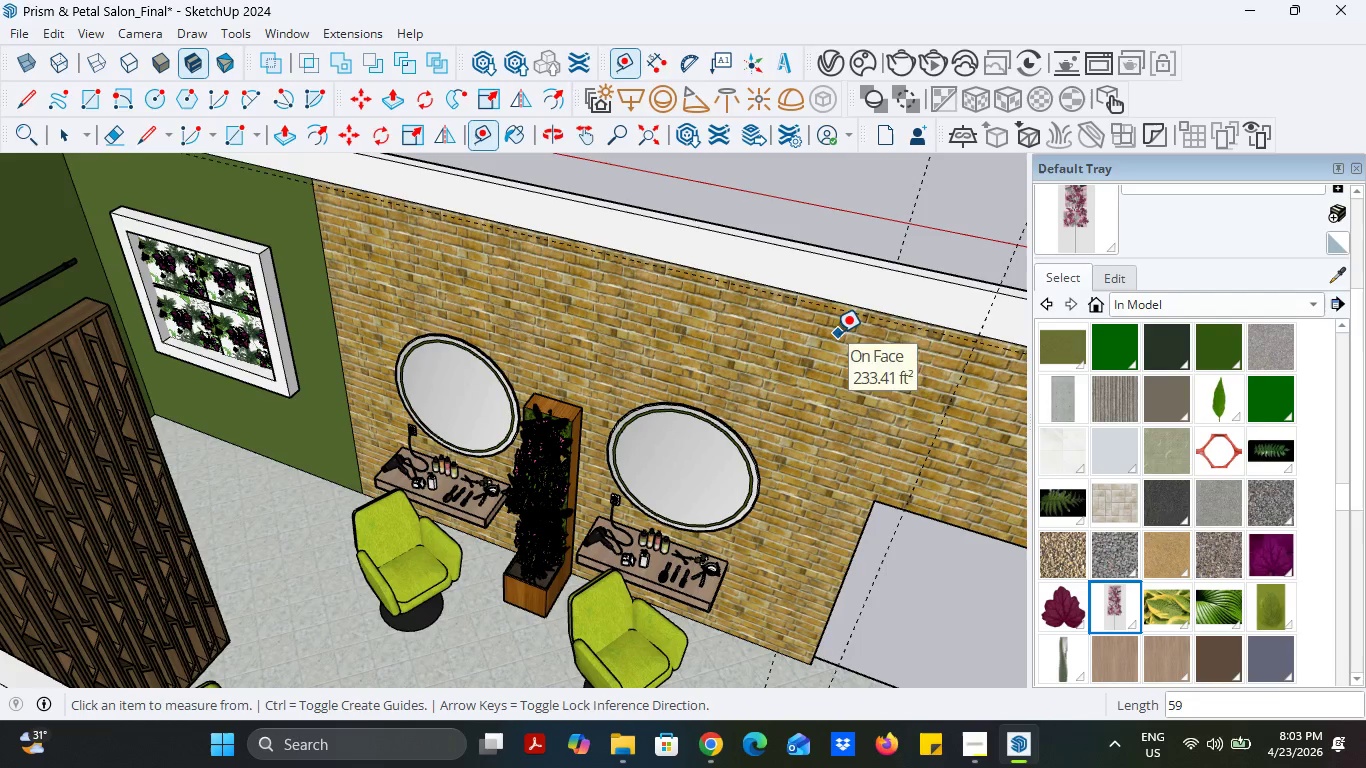 
key(Control+Z)
 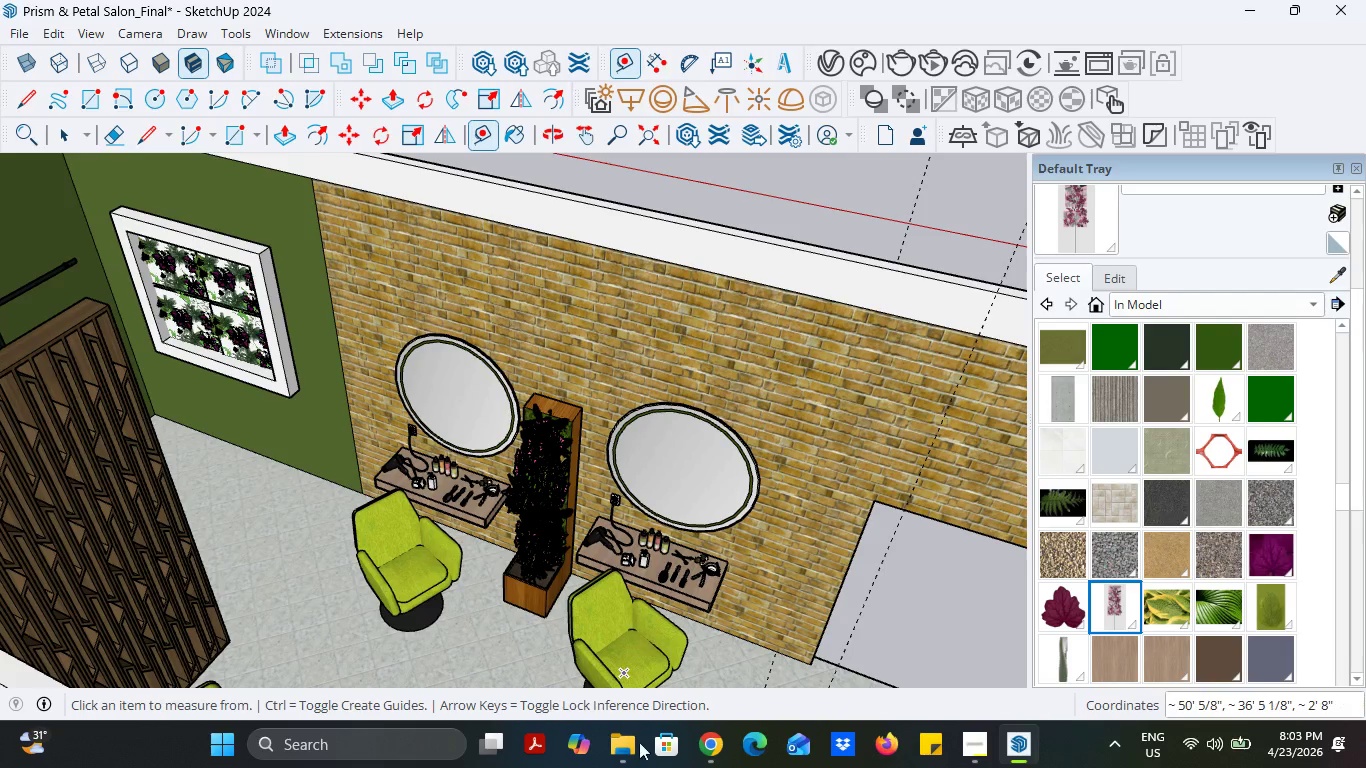 
left_click([712, 754])
 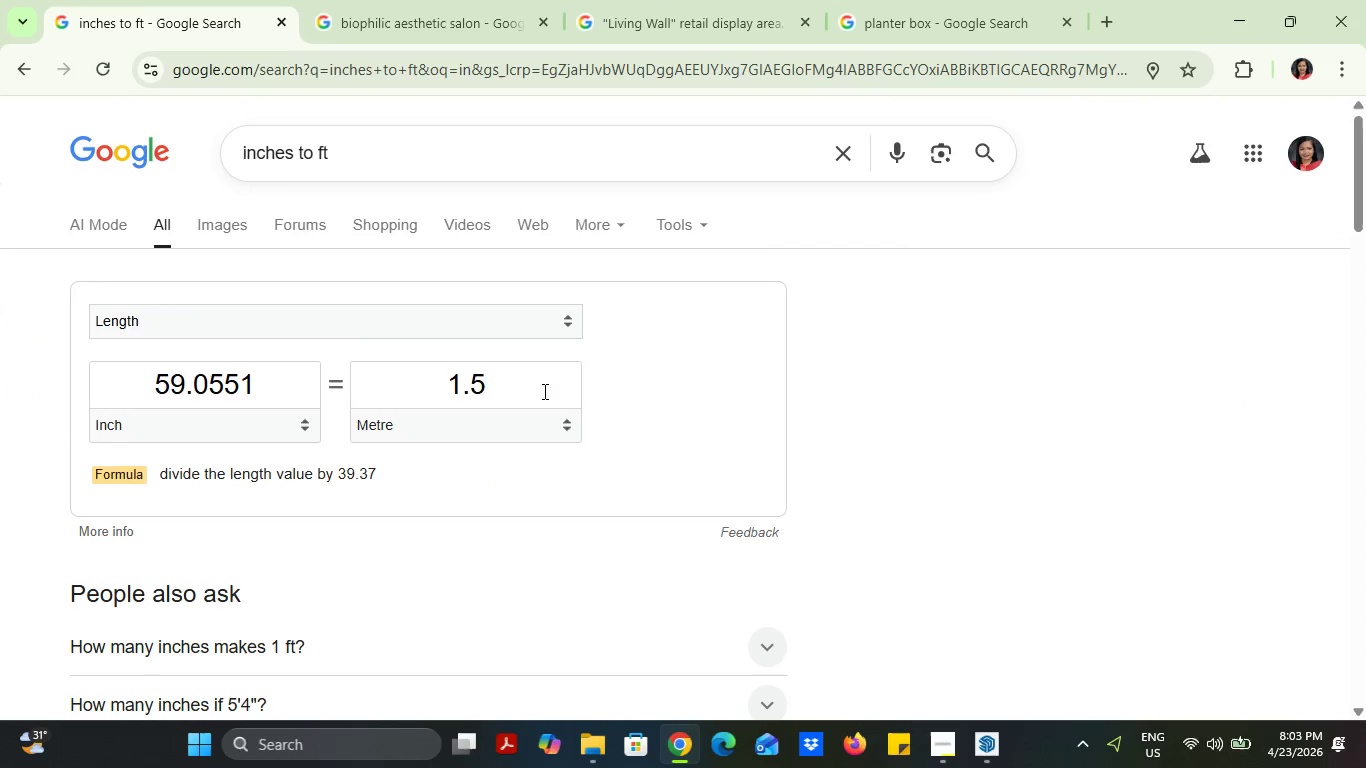 
left_click_drag(start_coordinate=[524, 388], to_coordinate=[474, 384])
 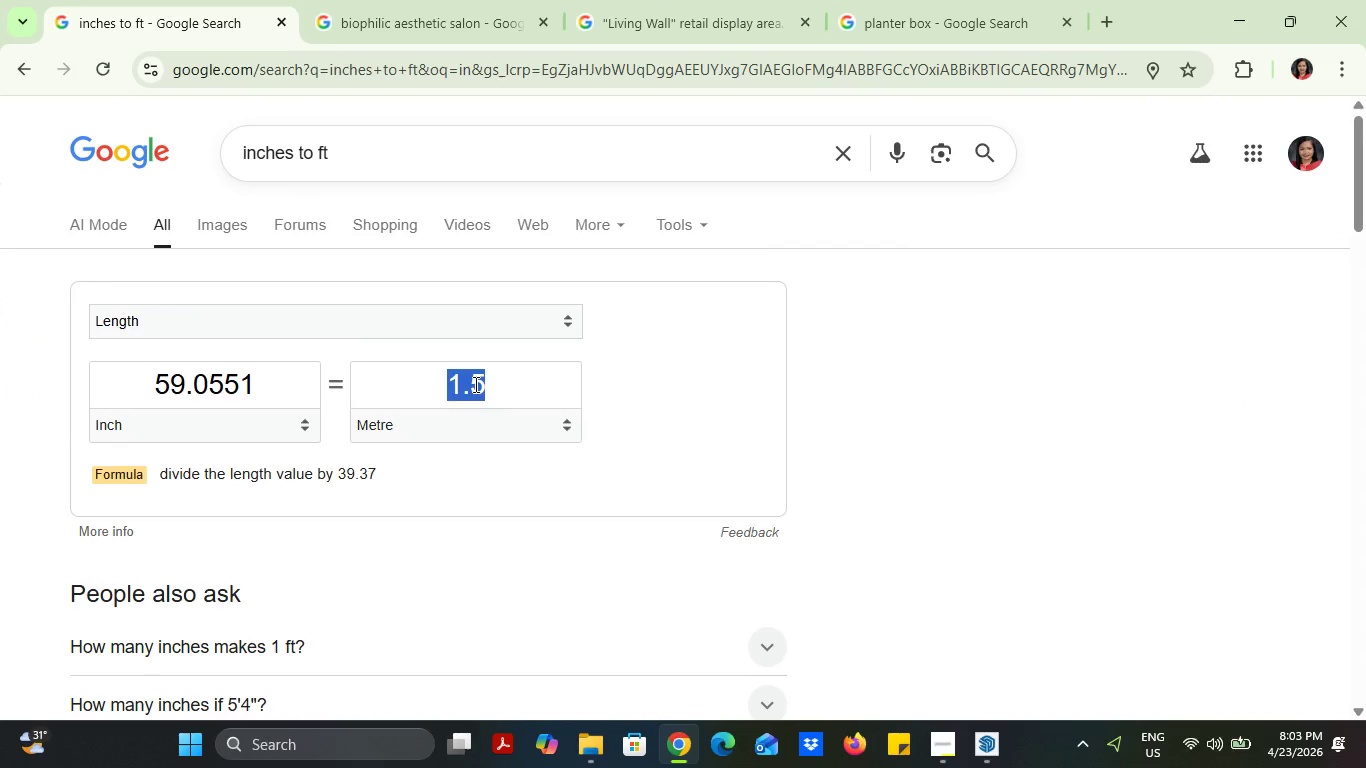 
key(2)
 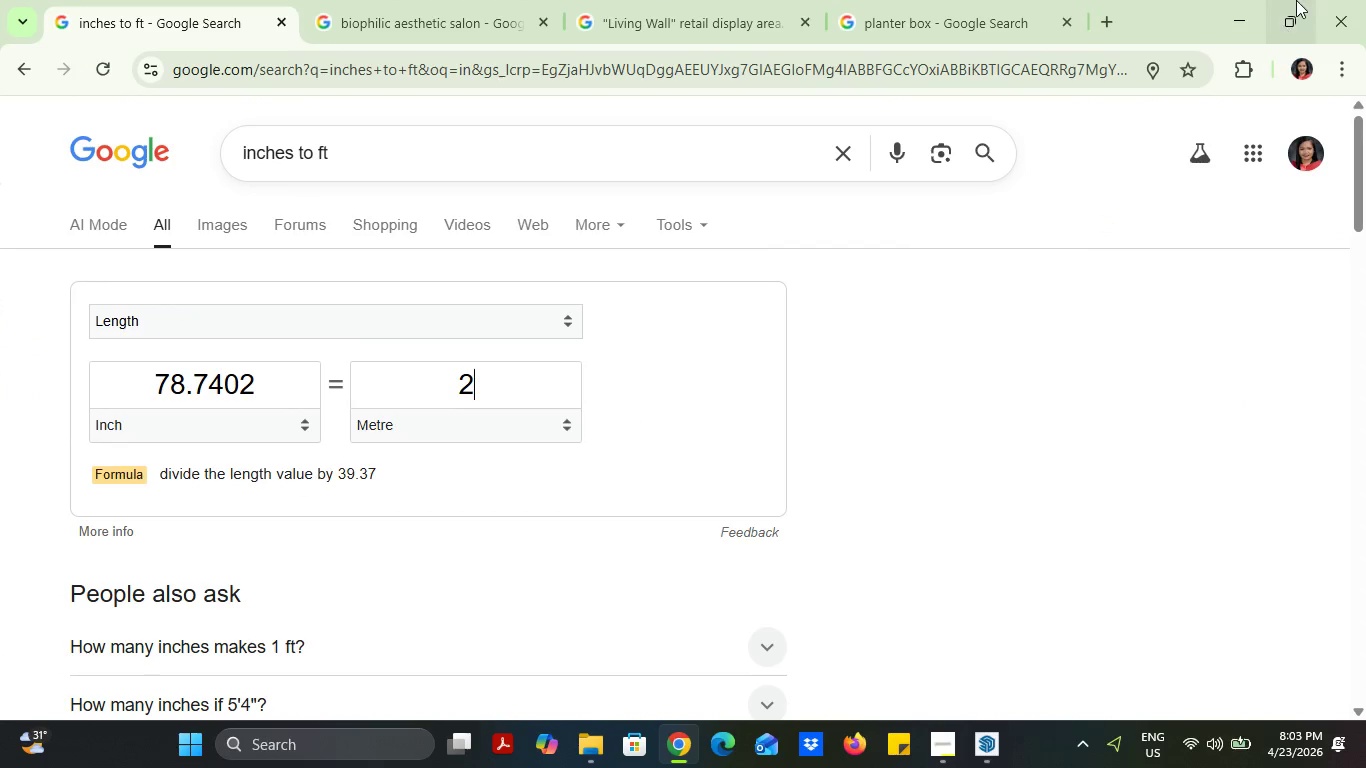 
left_click([1255, 0])
 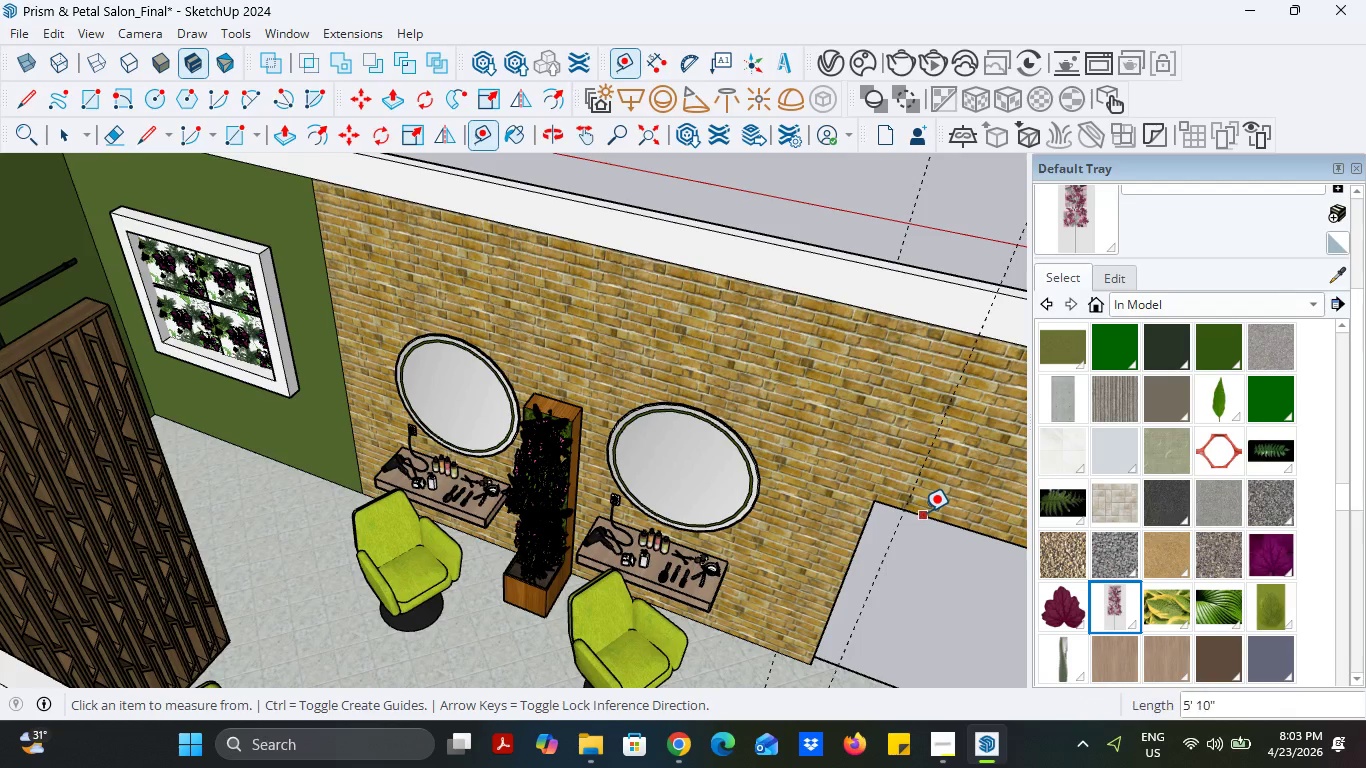 
left_click([926, 513])
 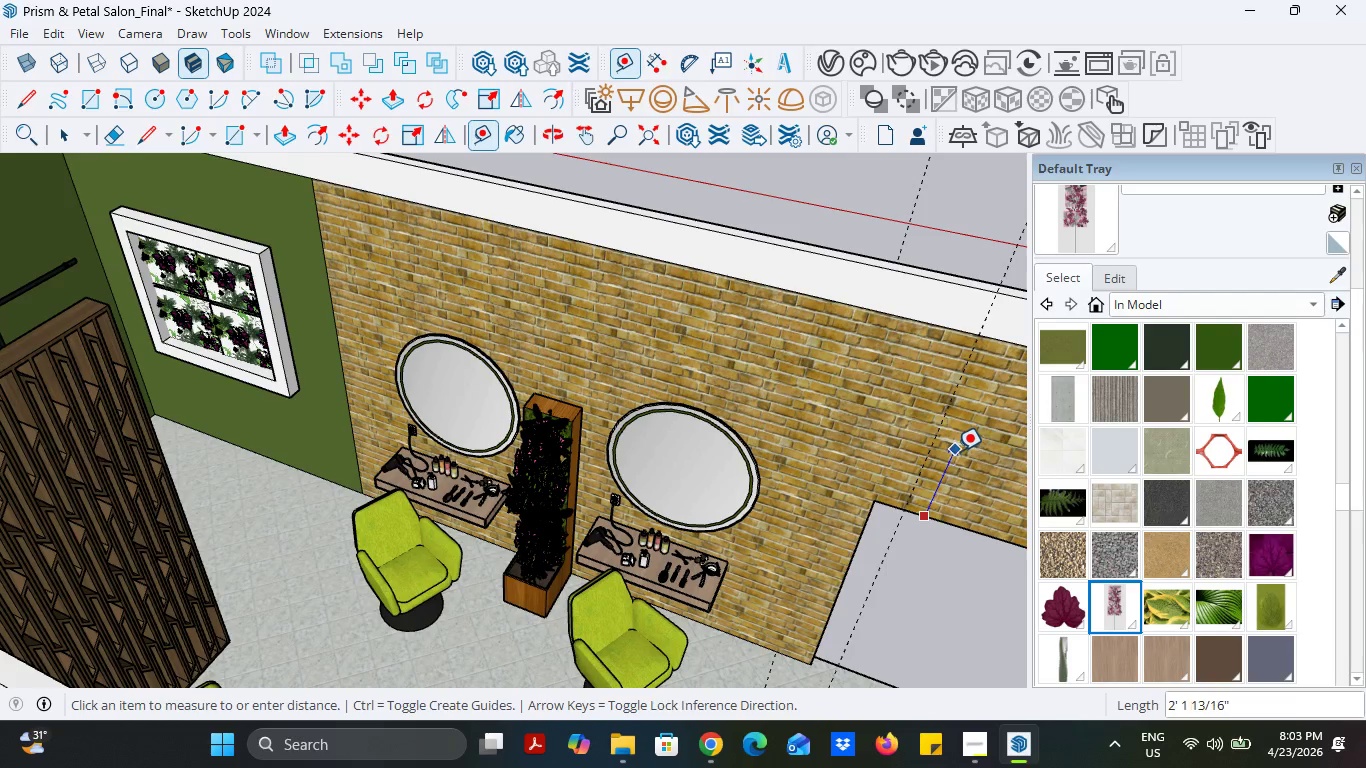 
key(Escape)
 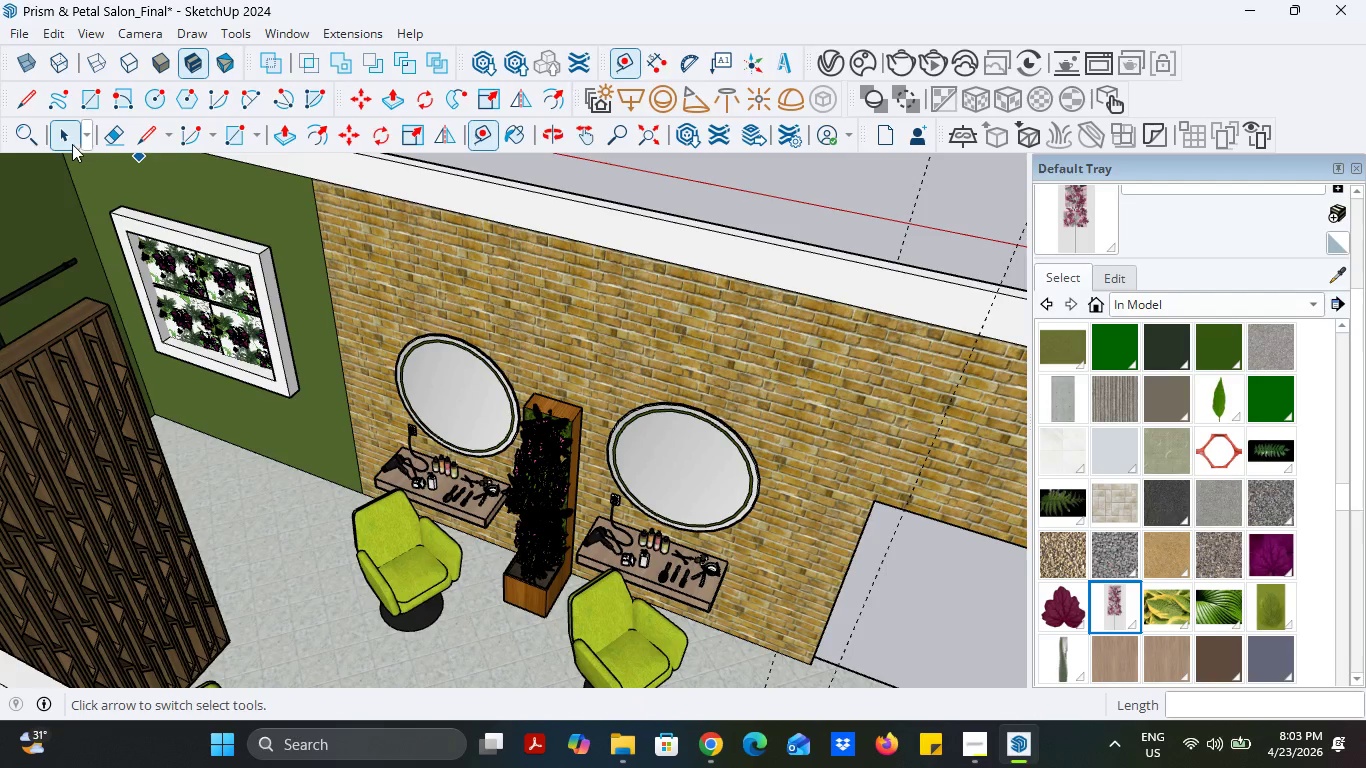 
left_click([67, 140])
 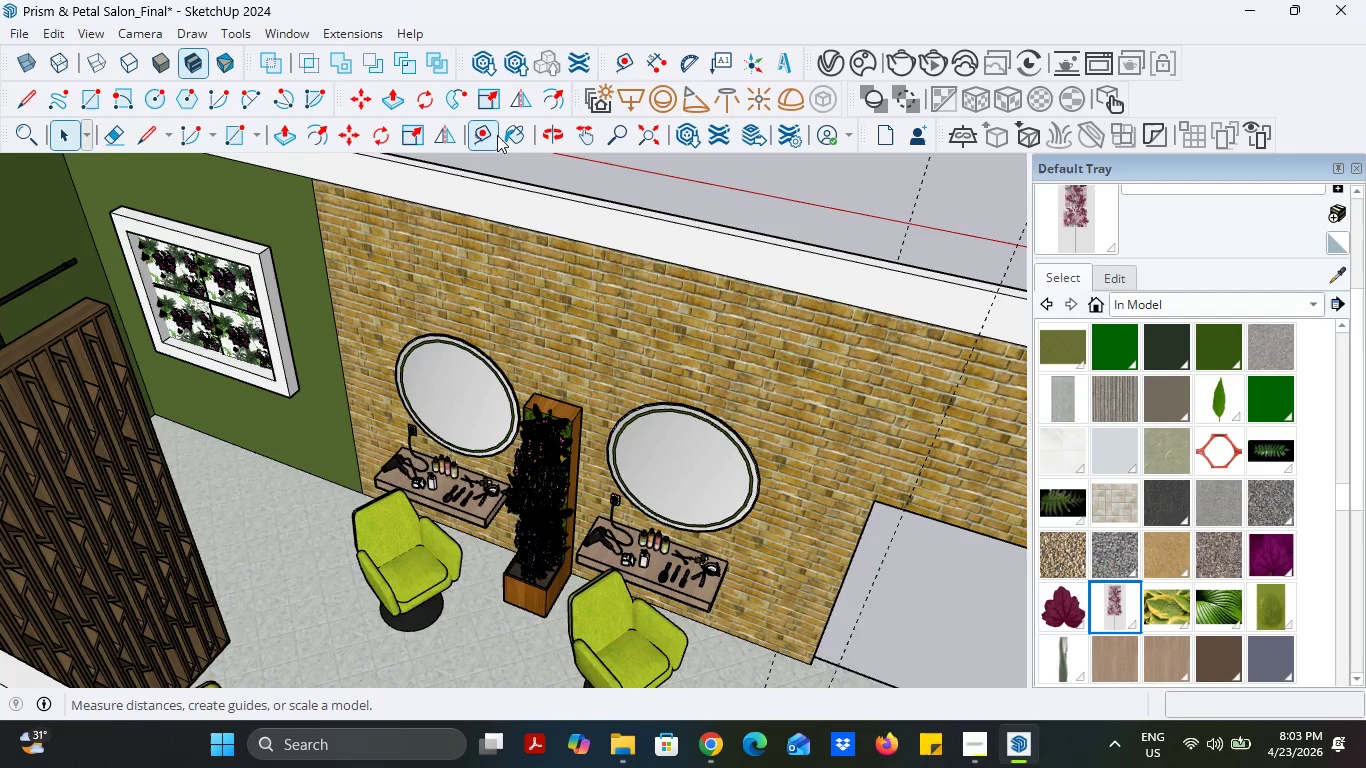 
left_click([501, 135])
 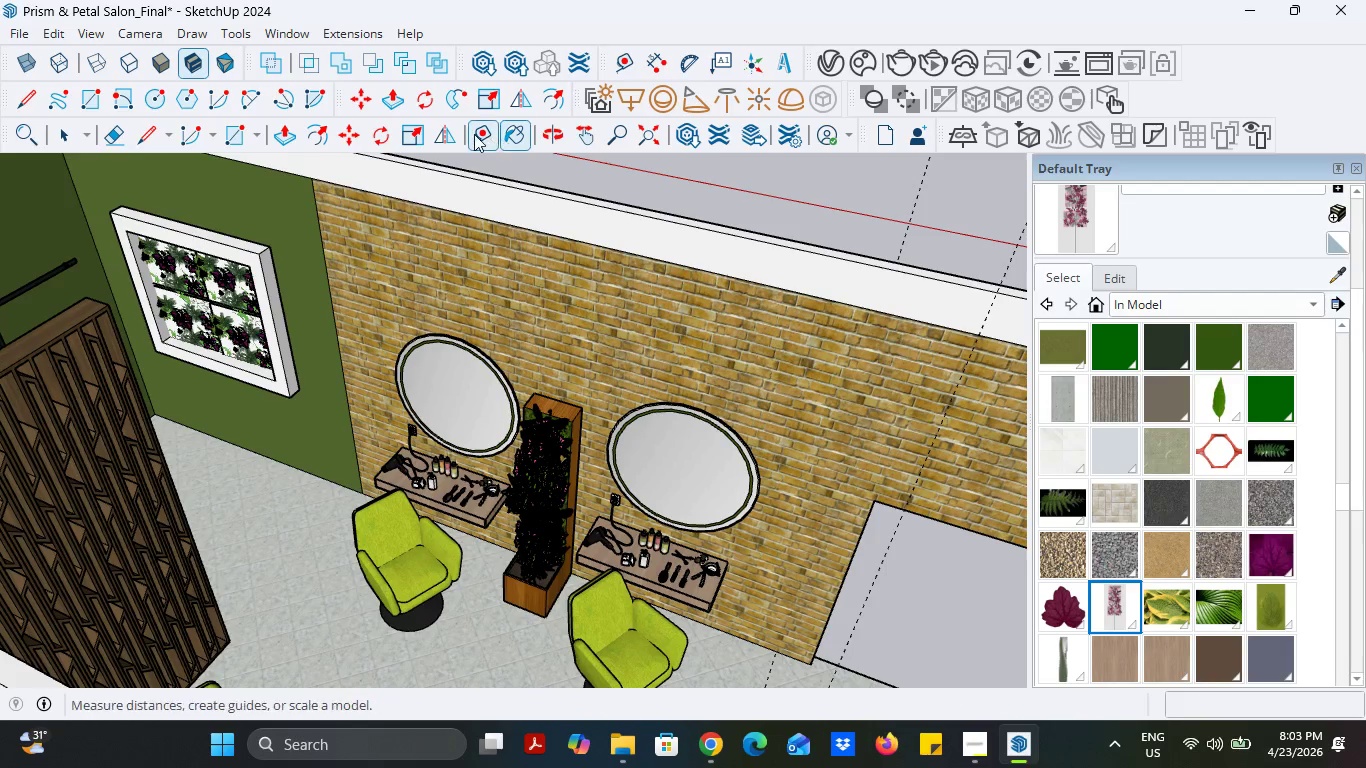 
left_click([474, 134])
 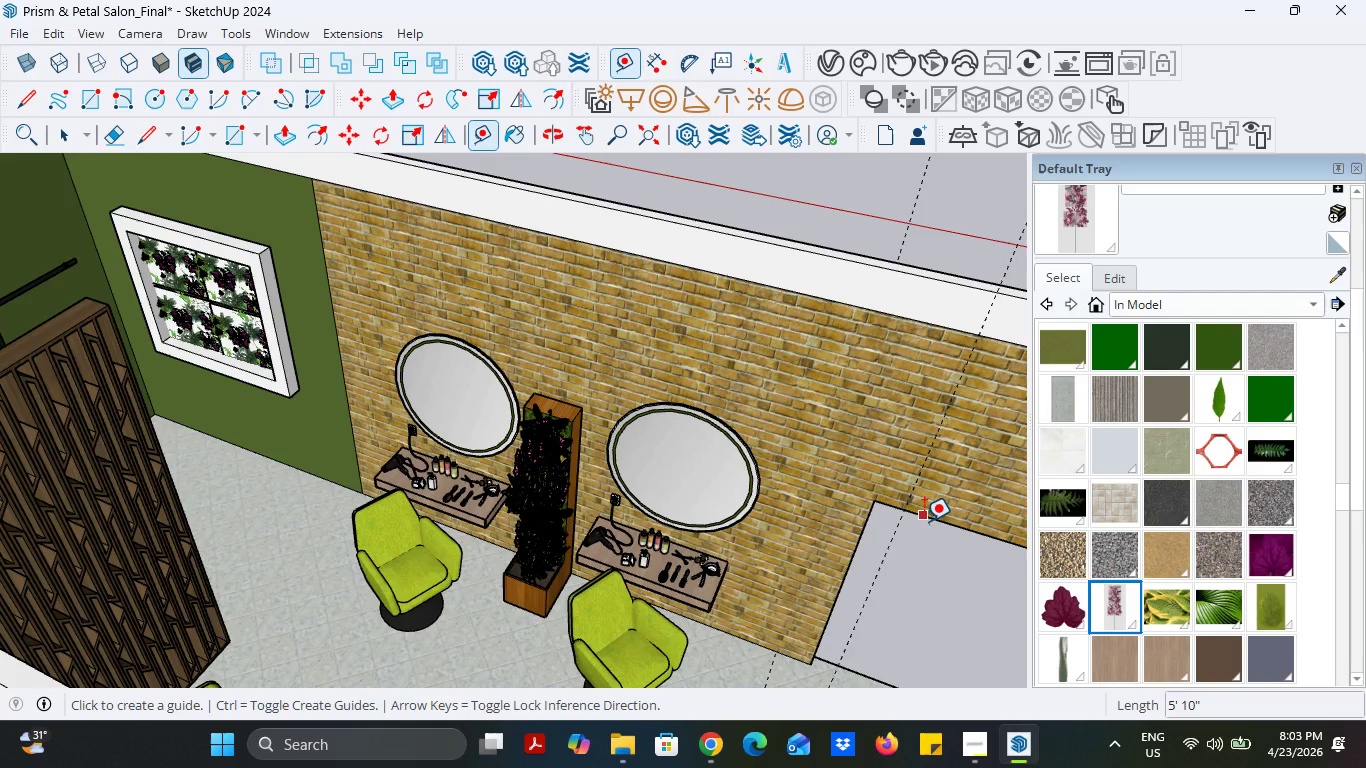 
left_click([928, 521])
 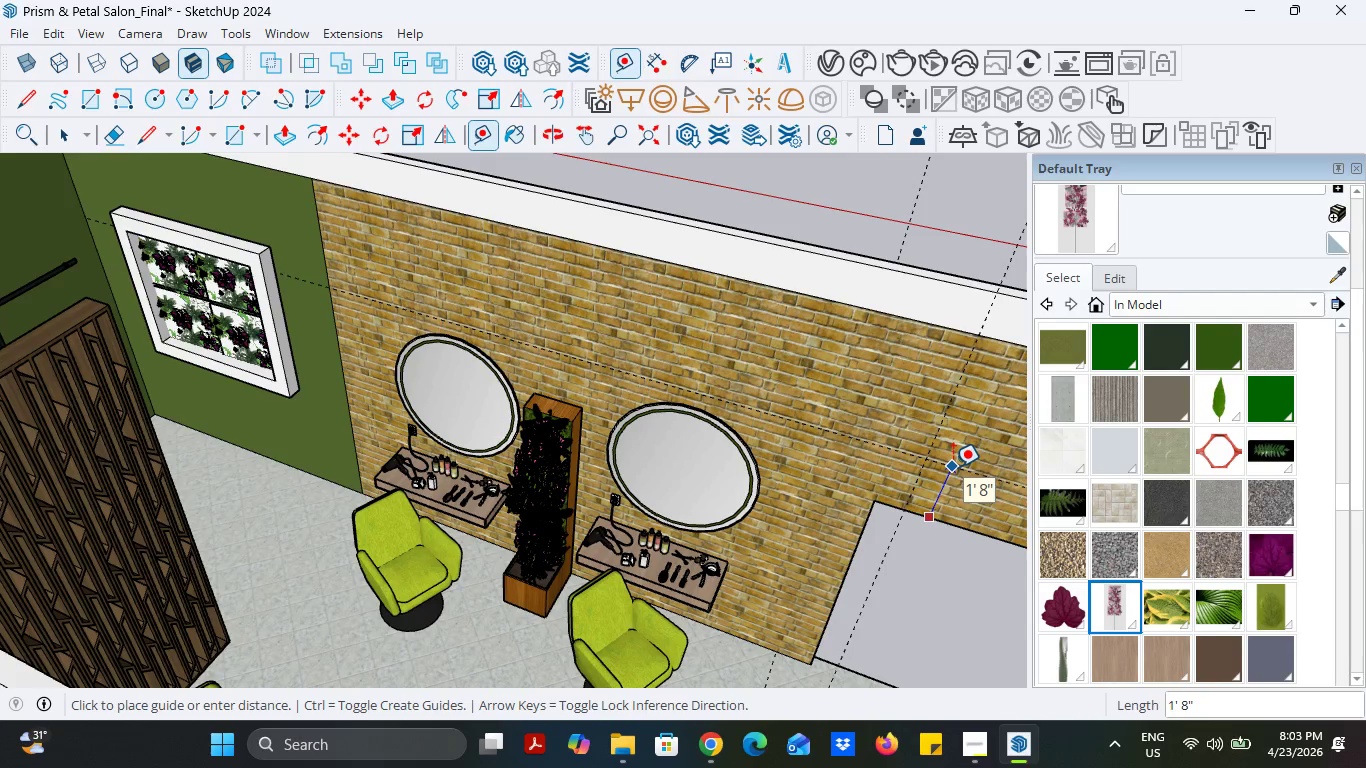 
type(79)
 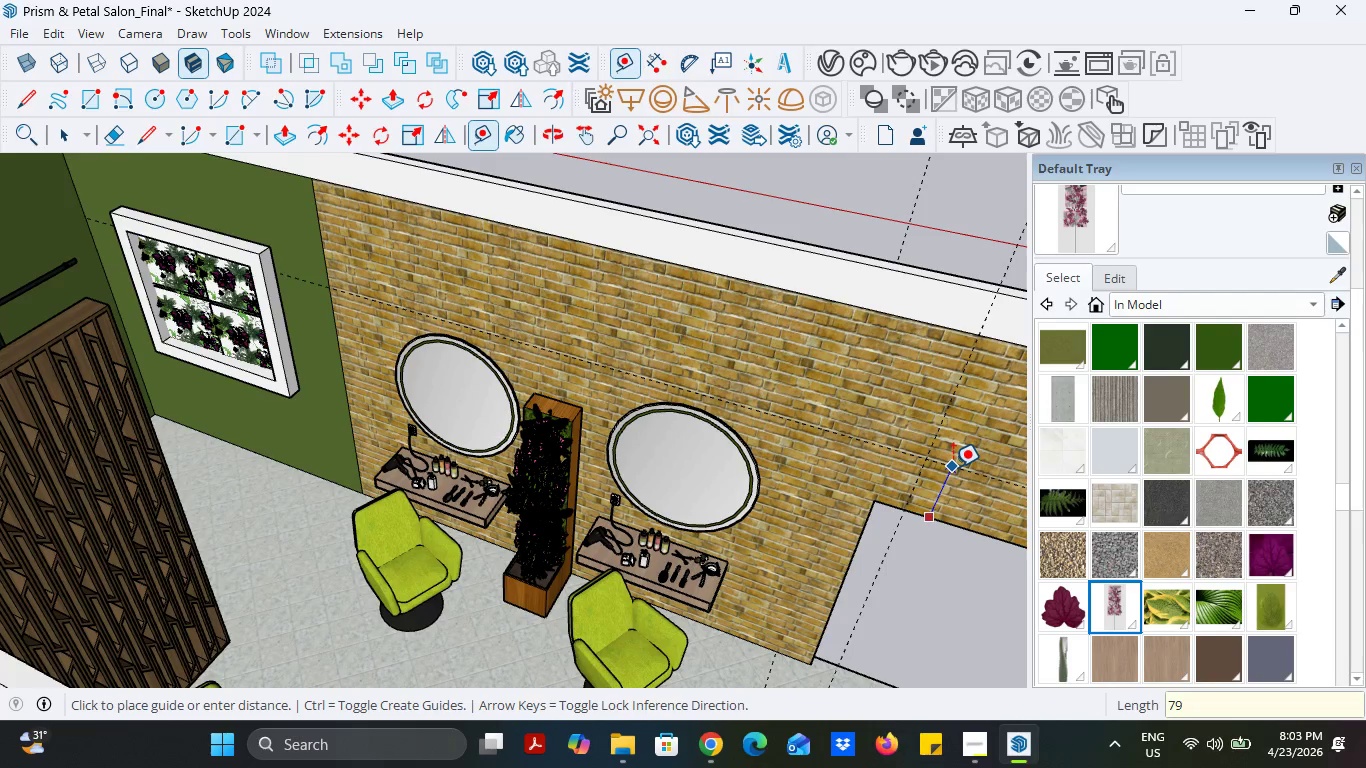 
key(Enter)
 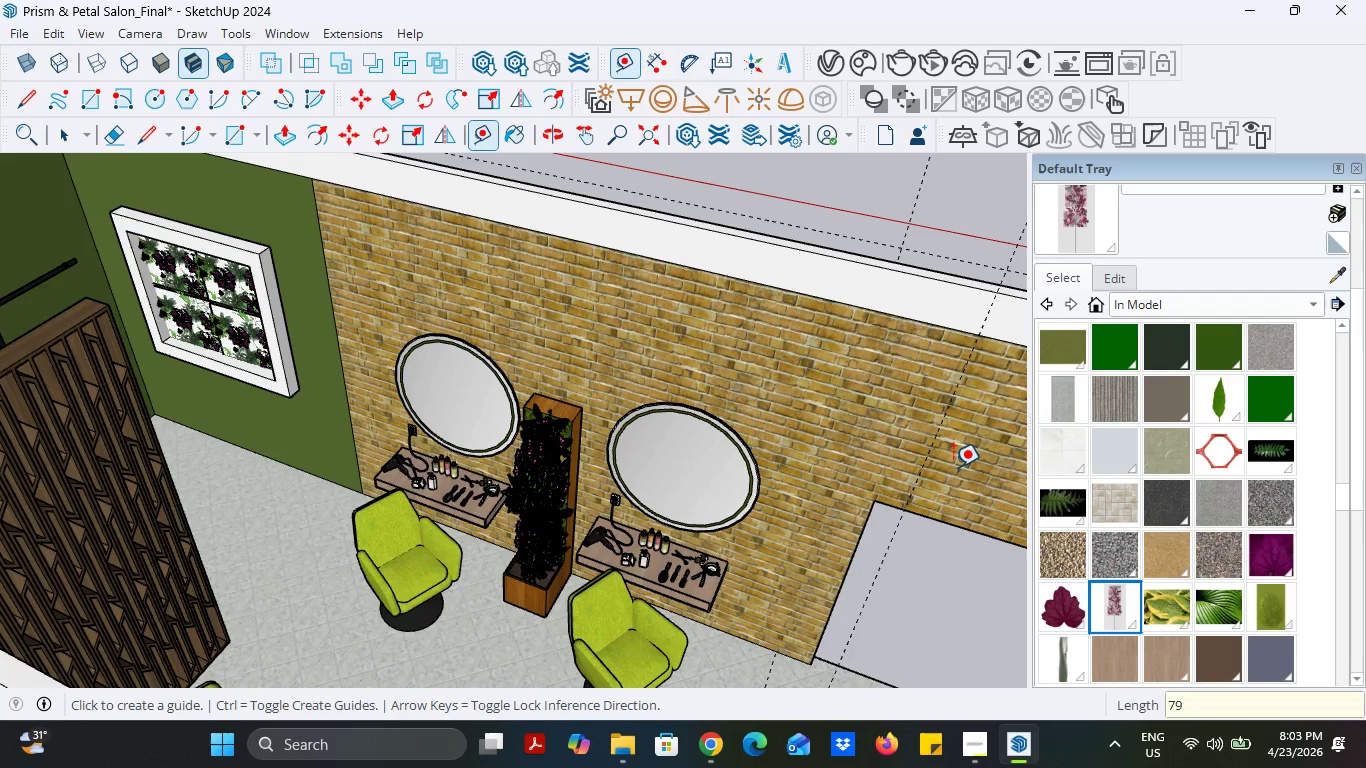 
key(Control+ControlLeft)
 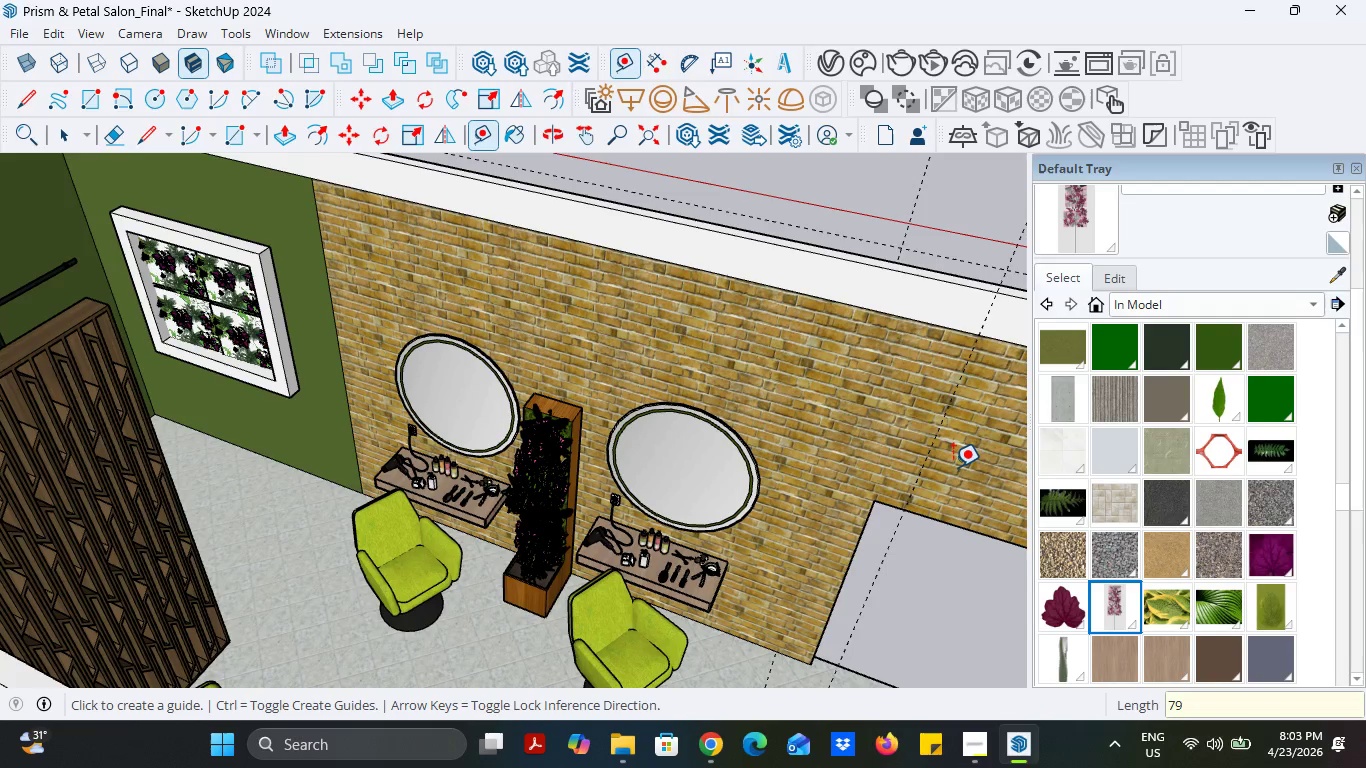 
key(Control+Z)
 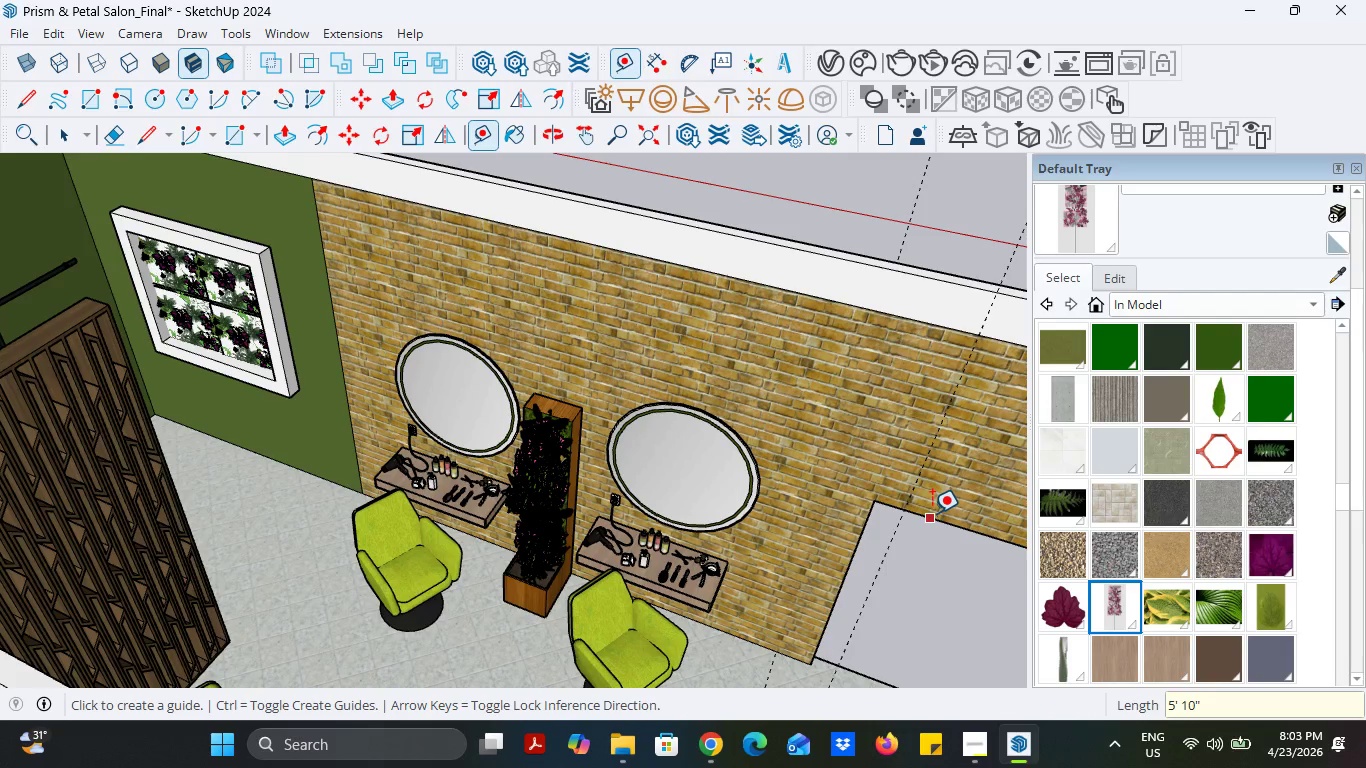 
left_click([932, 513])
 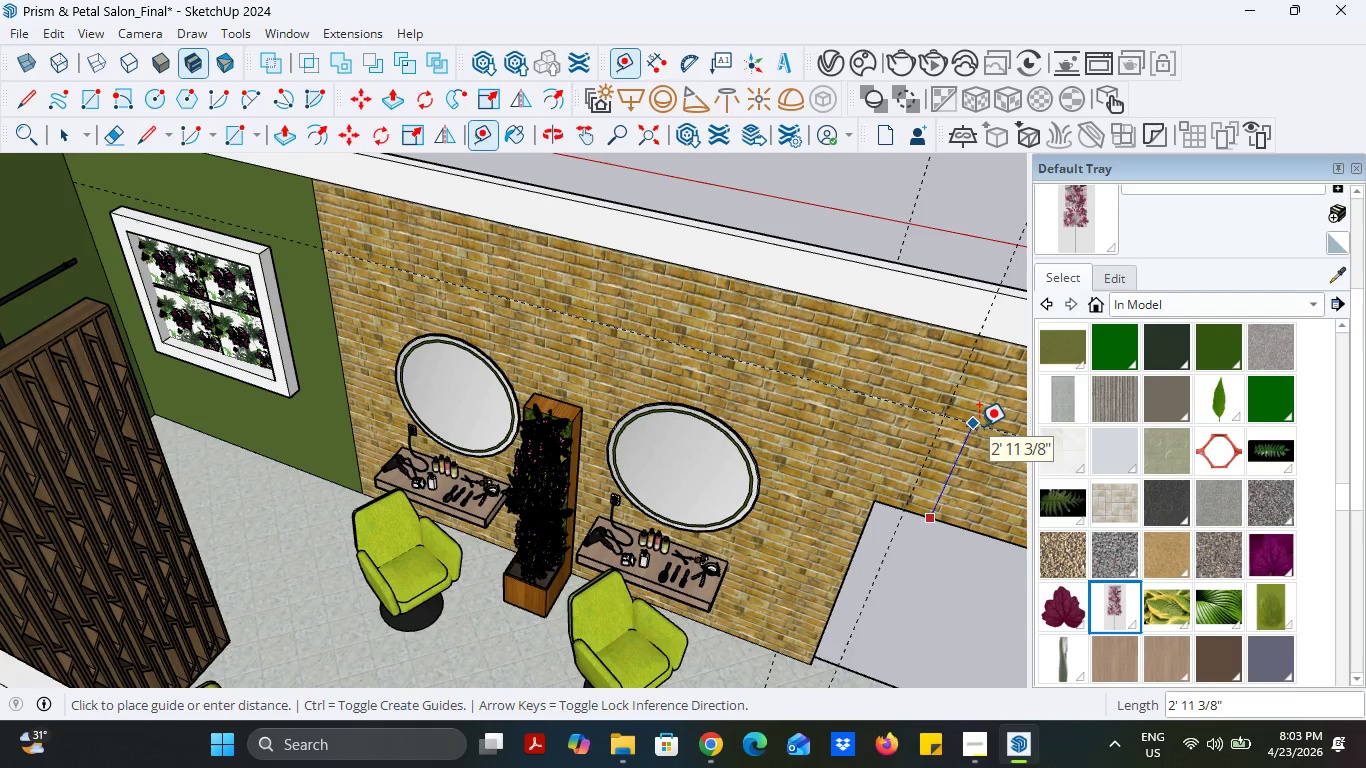 
type(40)
 